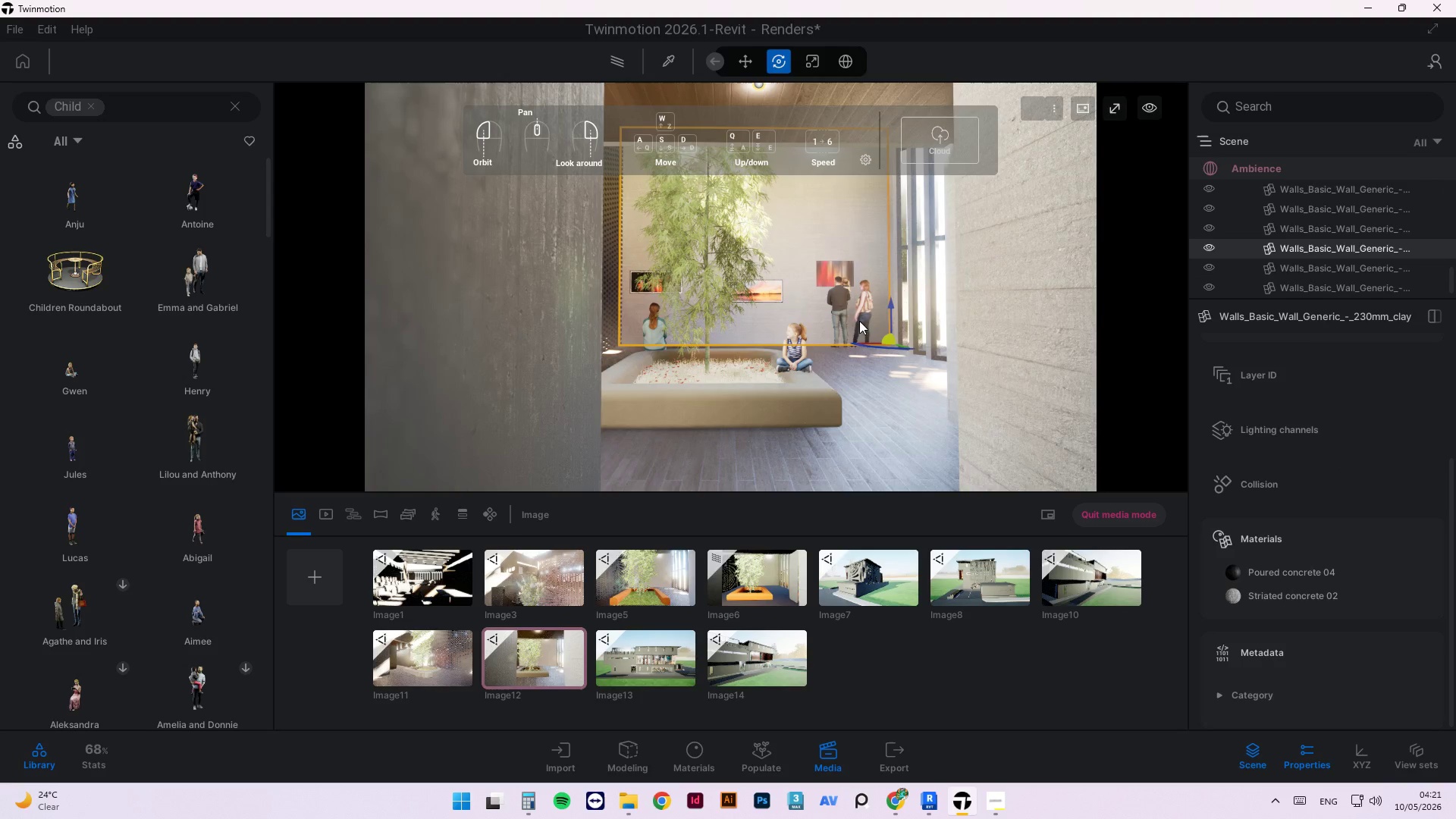 
left_click([864, 315])
 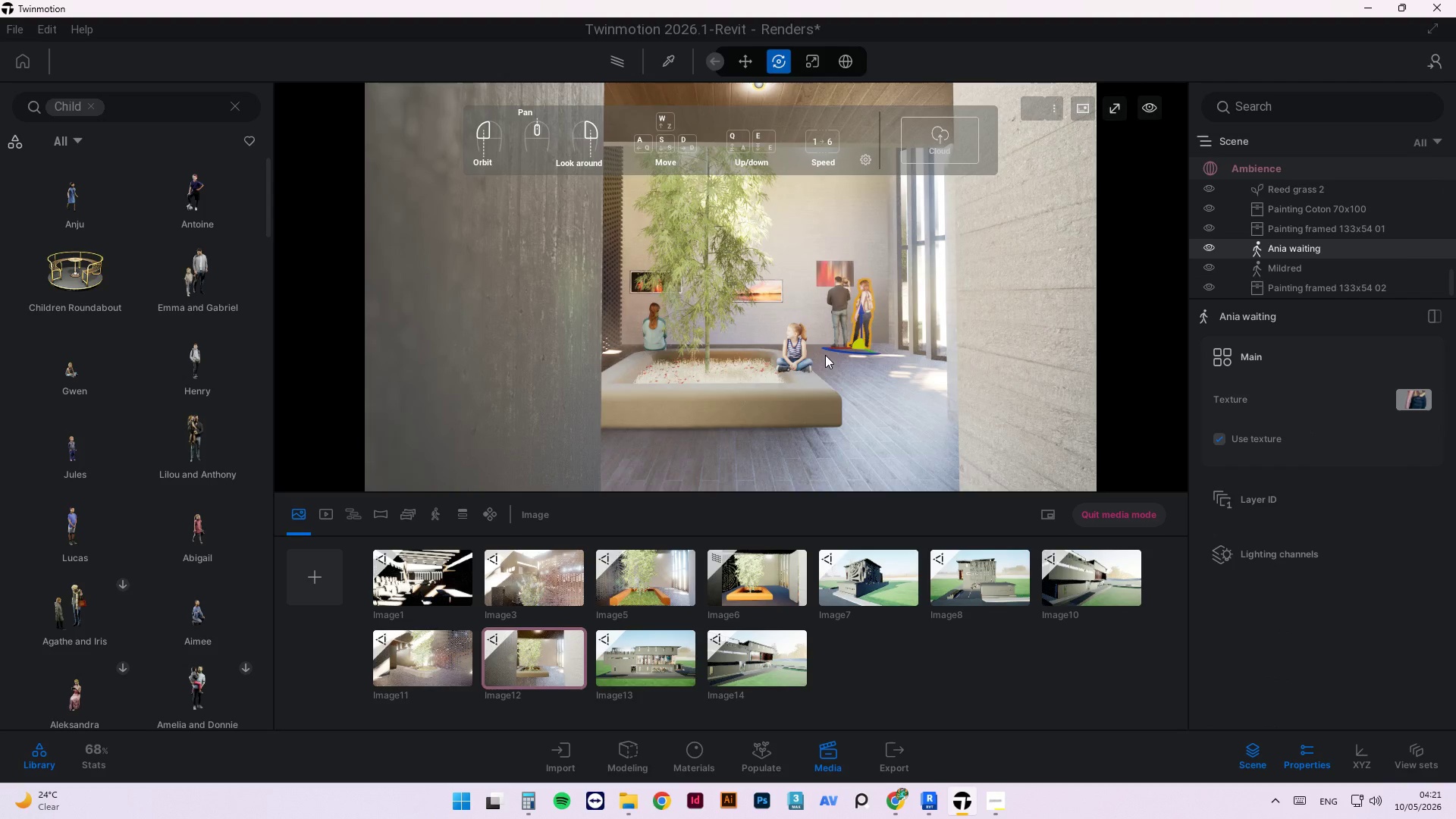 
left_click([834, 353])
 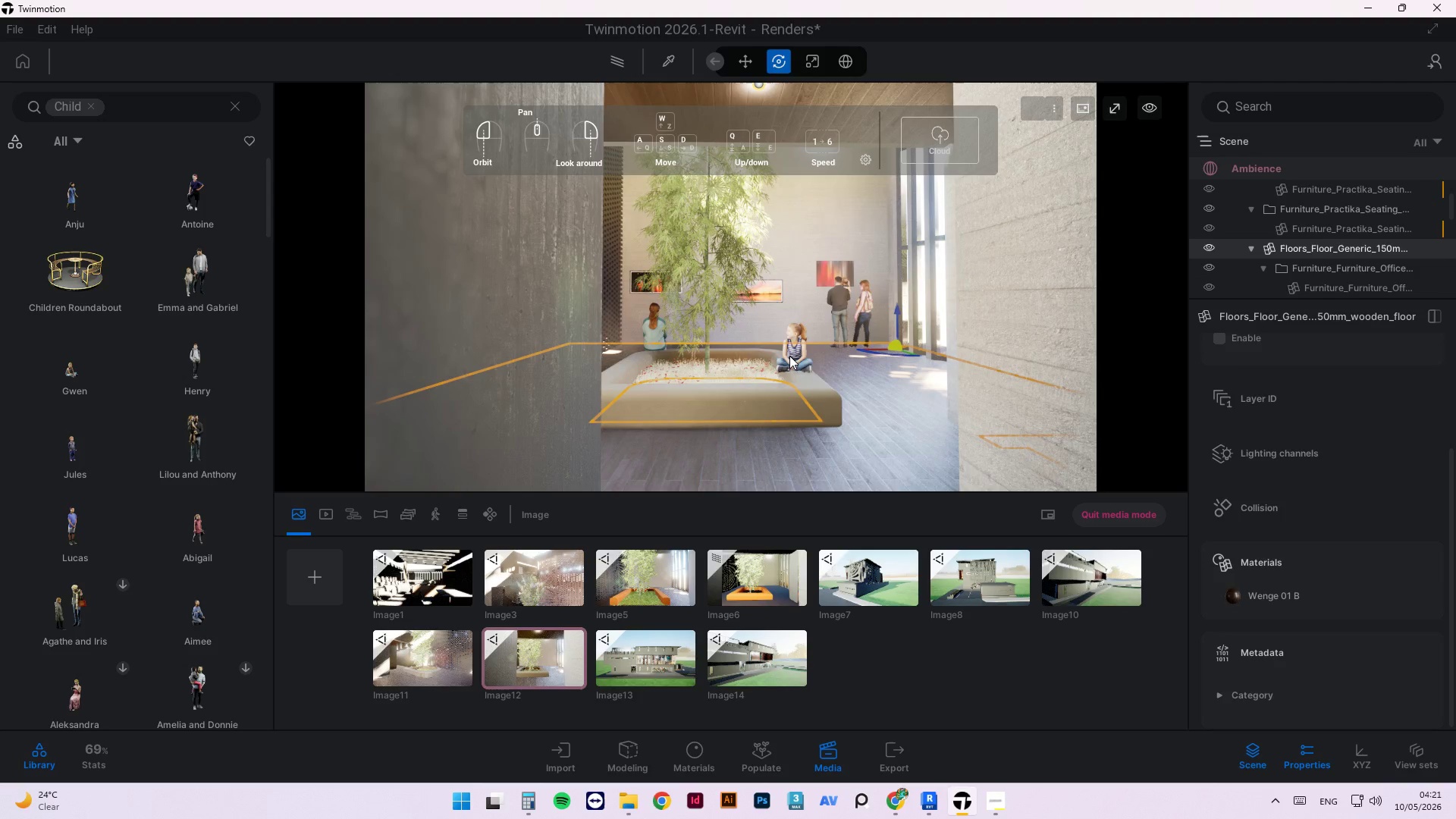 
left_click([786, 353])
 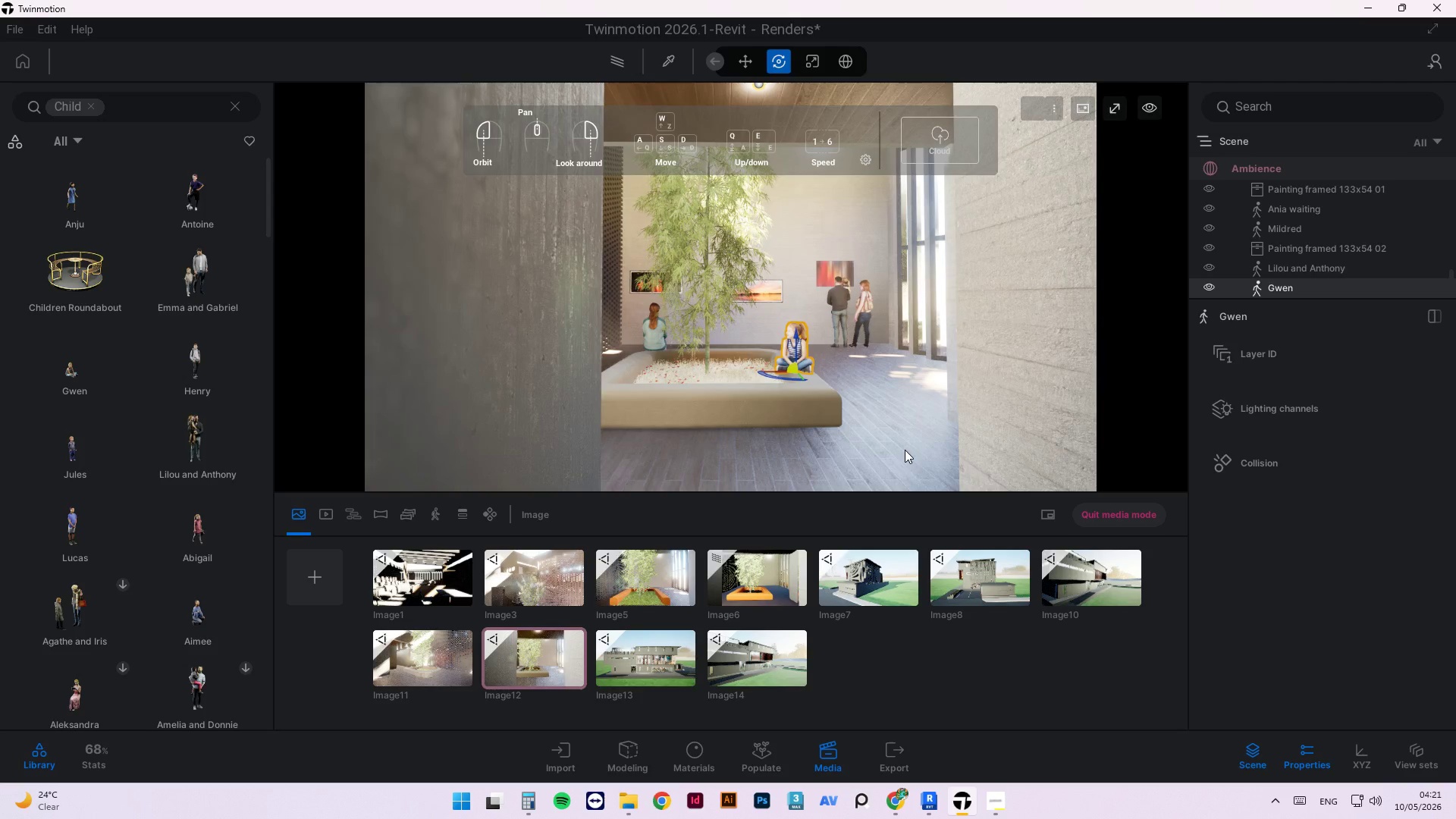 
wait(5.23)
 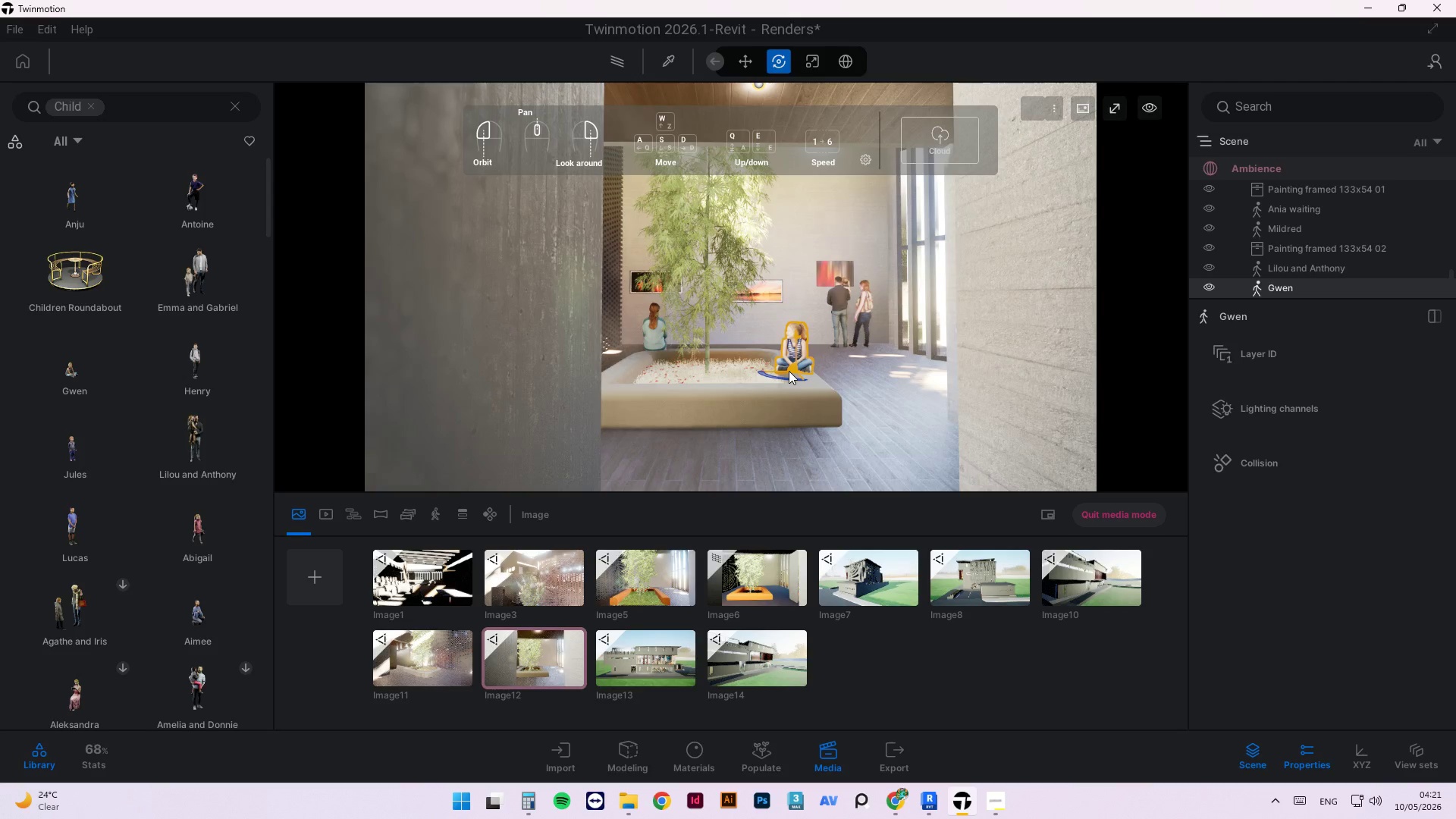 
left_click([863, 319])
 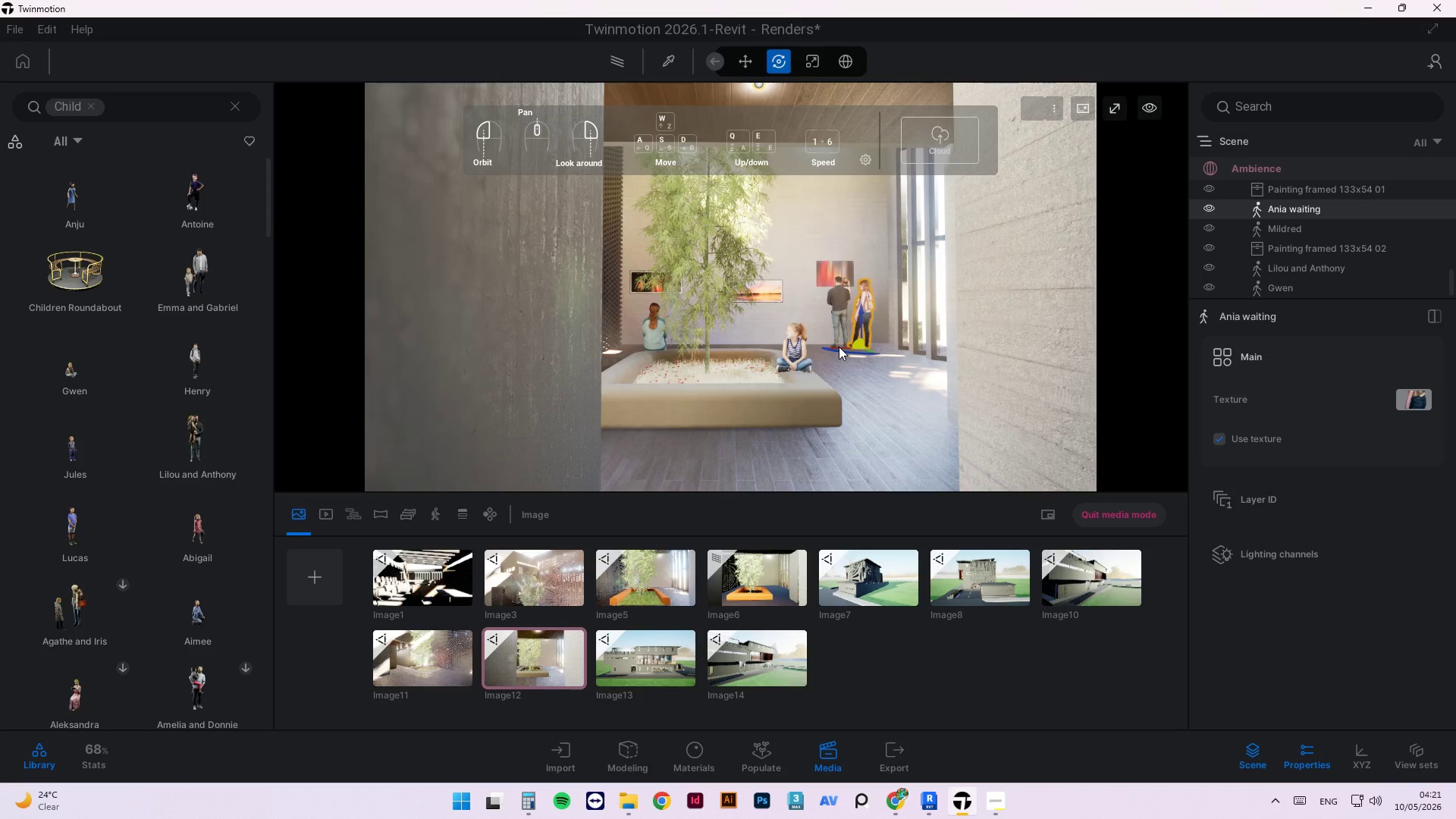 
left_click_drag(start_coordinate=[839, 347], to_coordinate=[845, 347])
 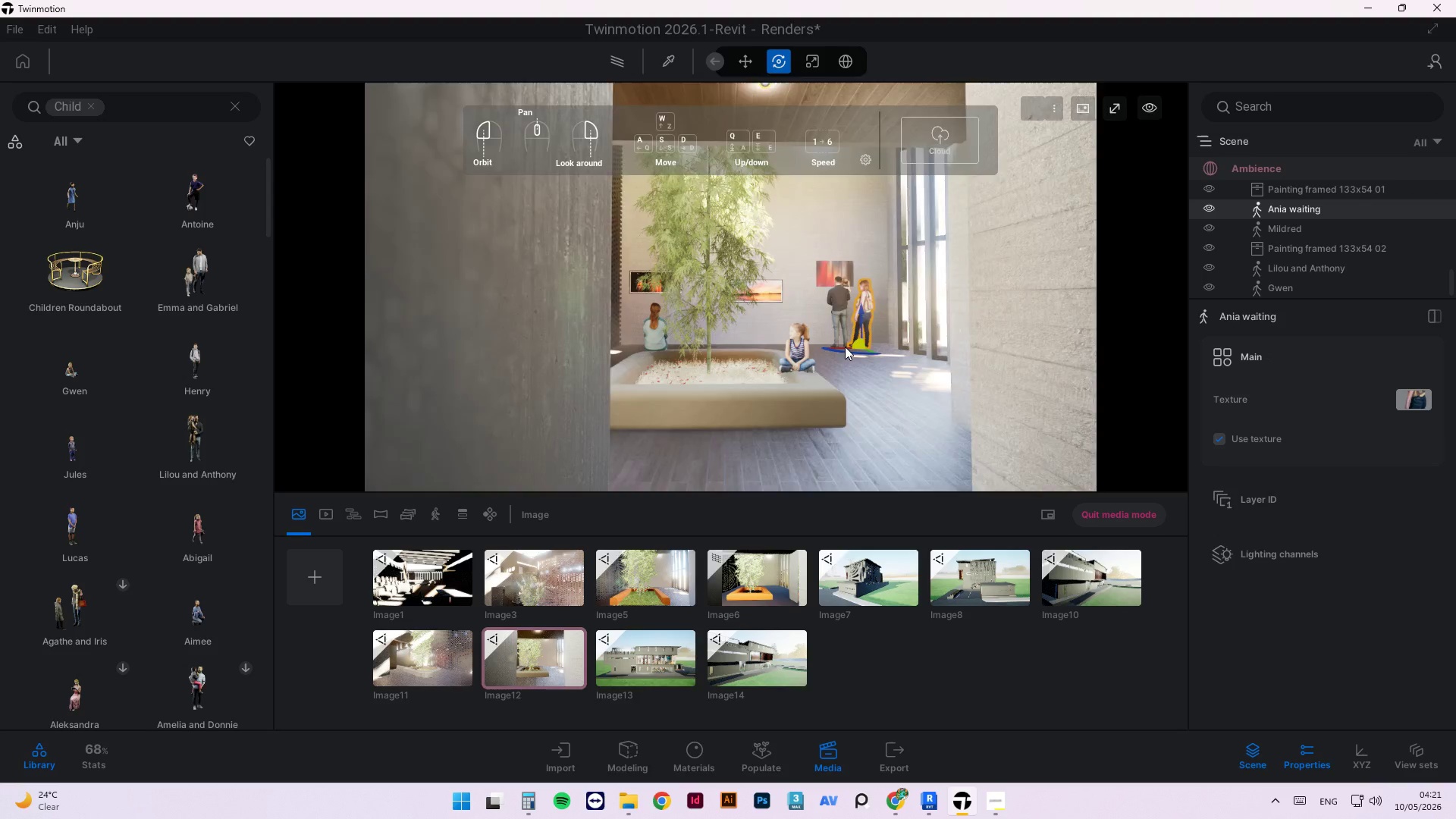 
scroll: coordinate [936, 366], scroll_direction: up, amount: 8.0
 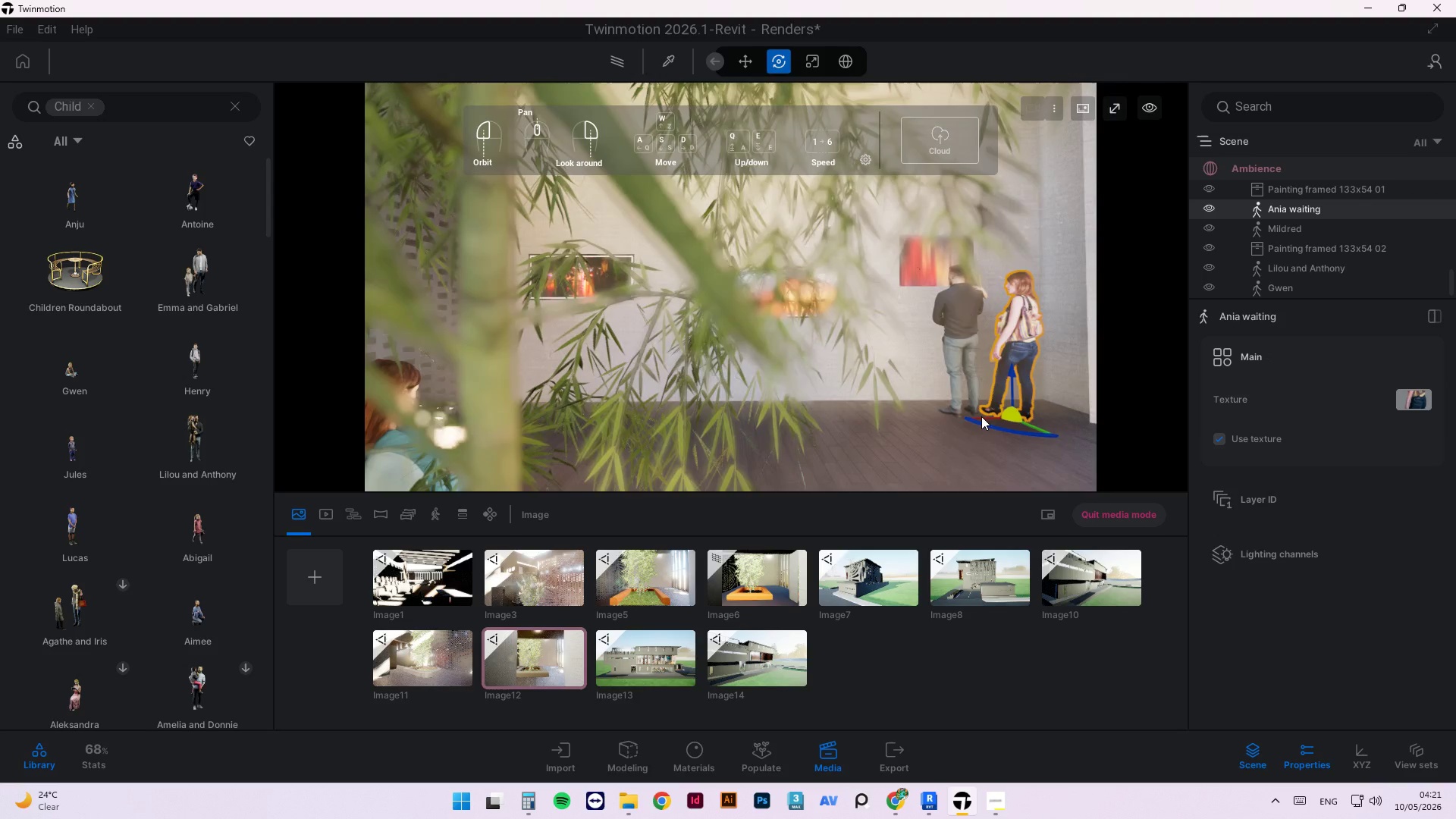 
left_click_drag(start_coordinate=[981, 416], to_coordinate=[952, 421])
 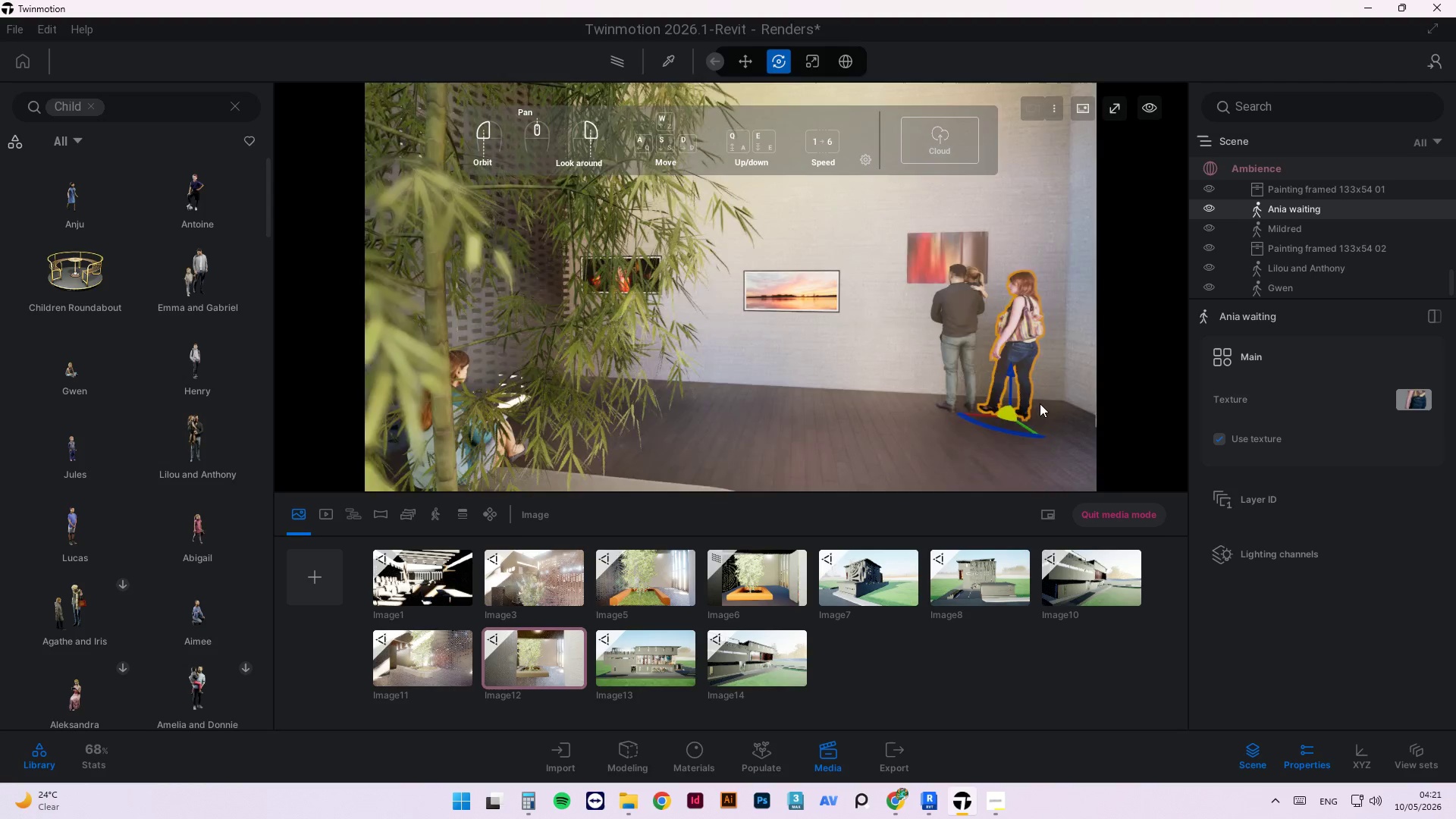 
scroll: coordinate [1040, 406], scroll_direction: up, amount: 2.0
 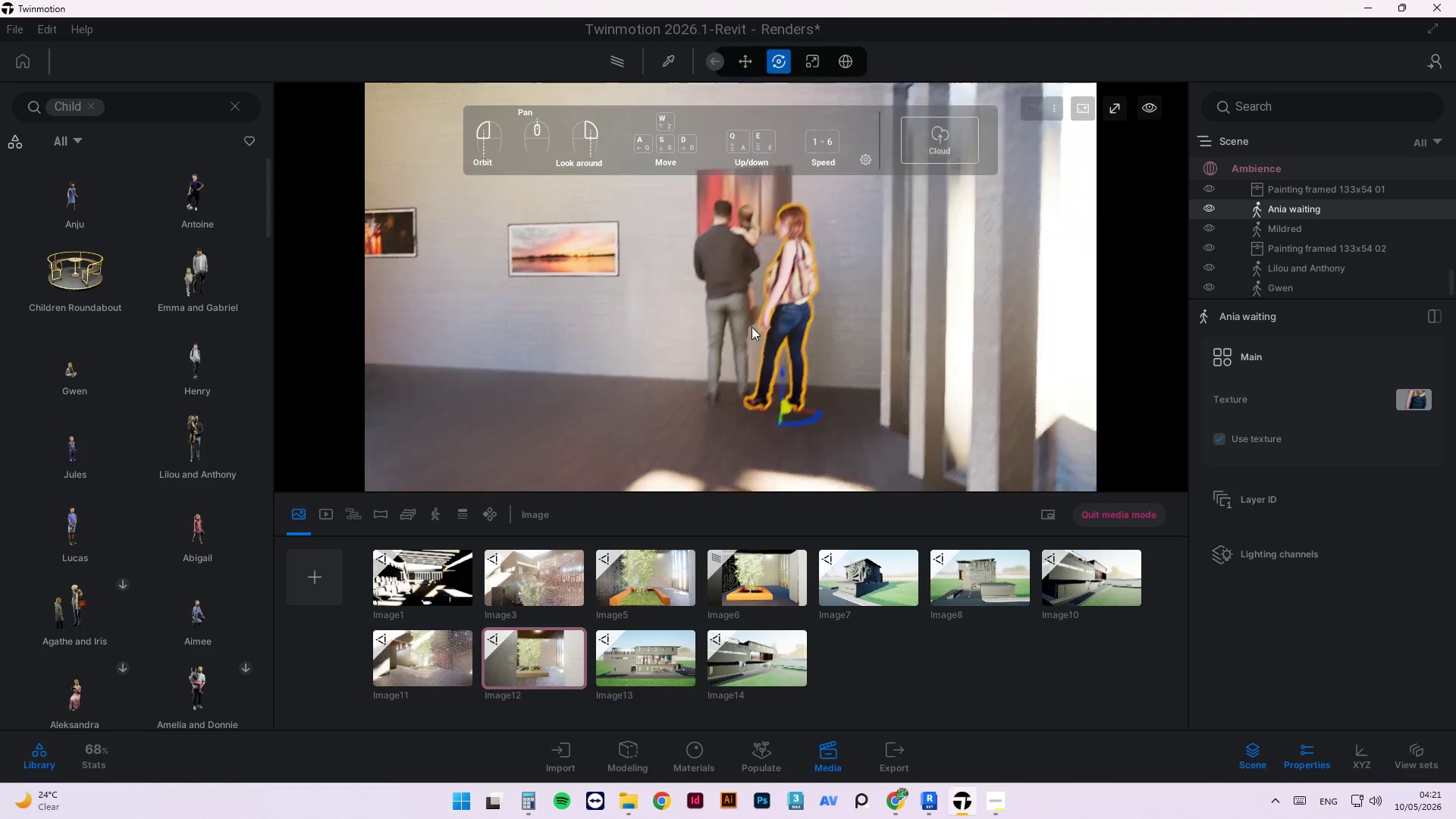 
scroll: coordinate [804, 404], scroll_direction: none, amount: 0.0
 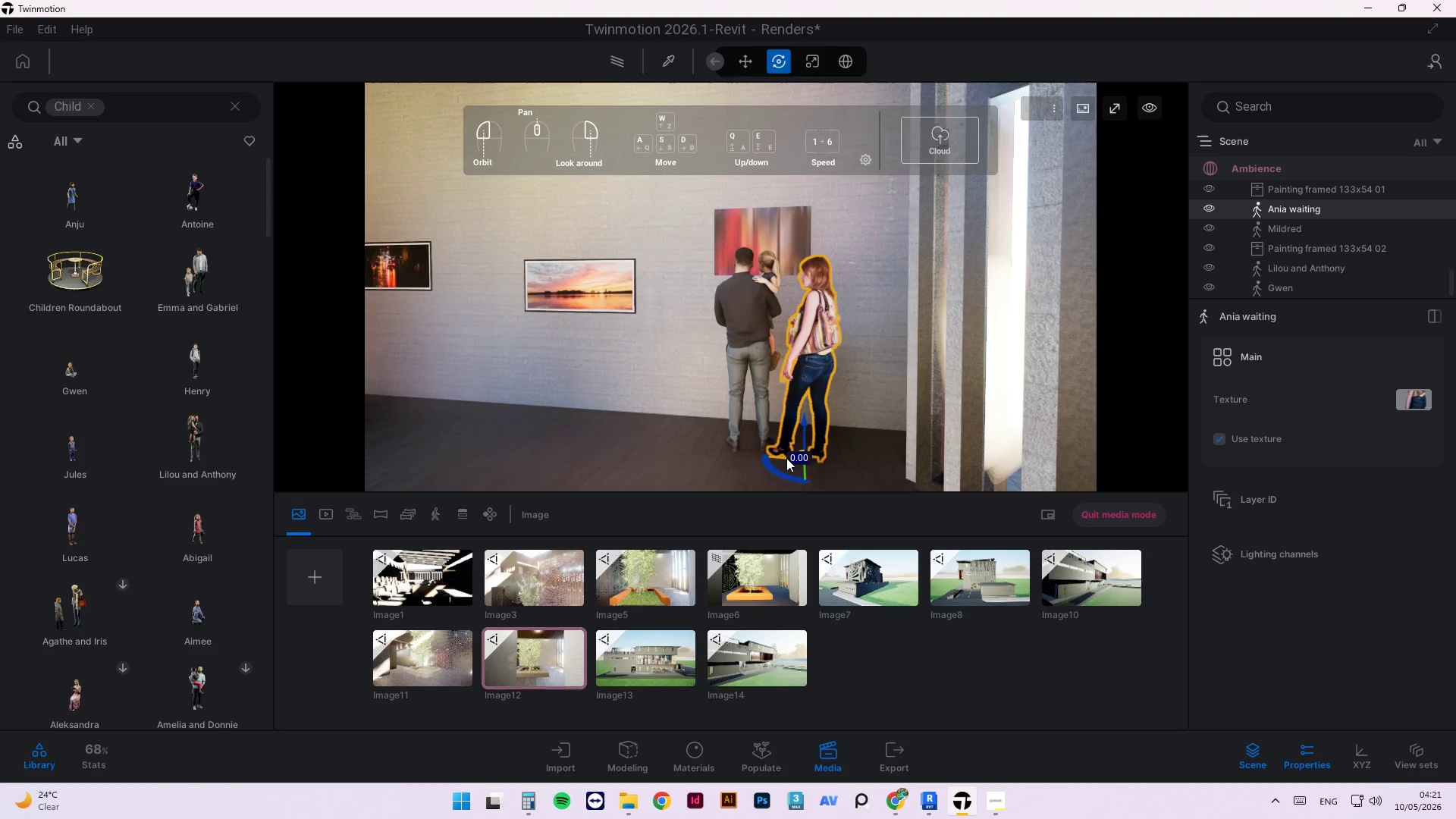 
left_click_drag(start_coordinate=[786, 458], to_coordinate=[815, 466])
 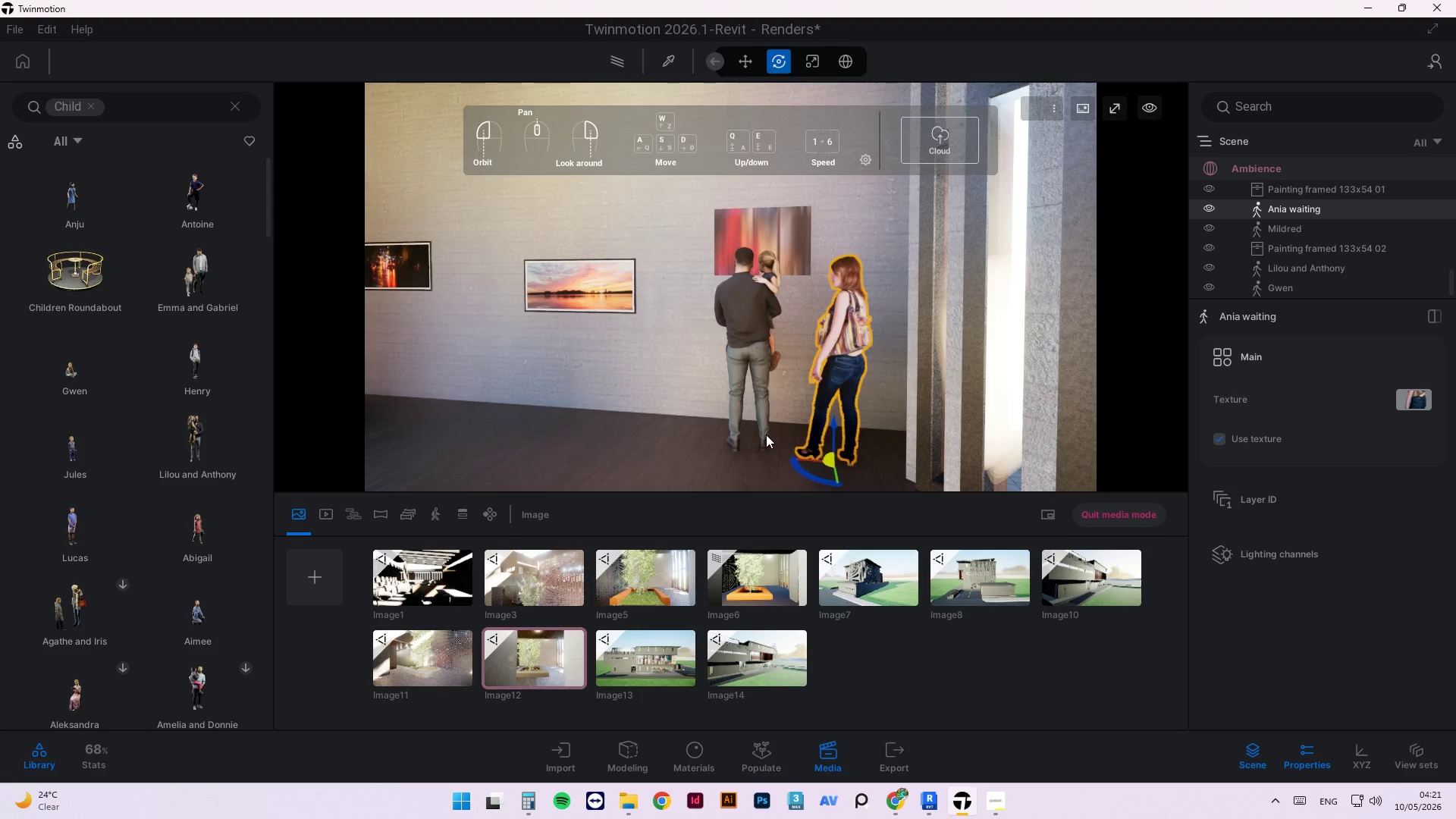 
left_click([758, 435])
 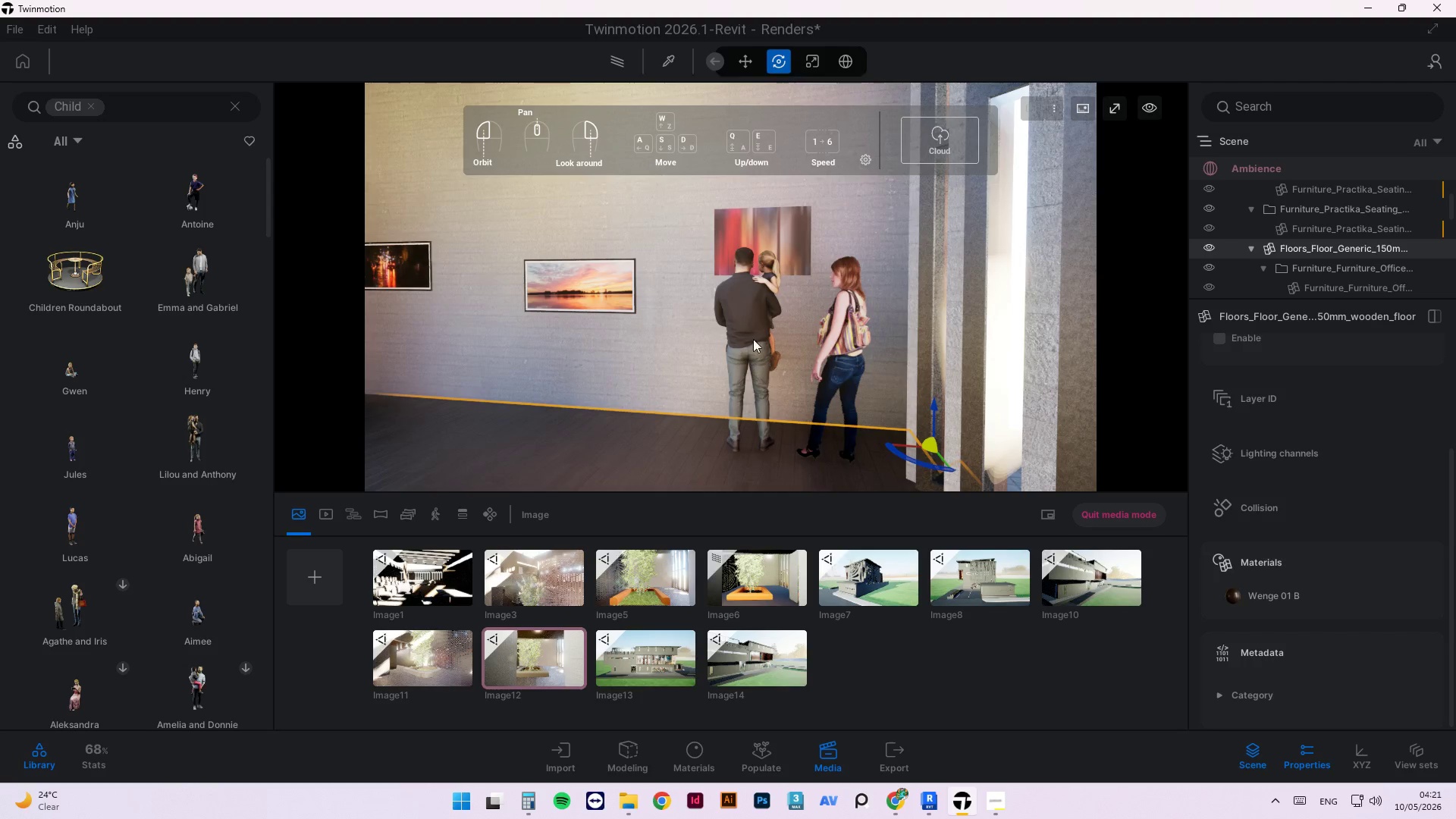 
left_click([755, 324])
 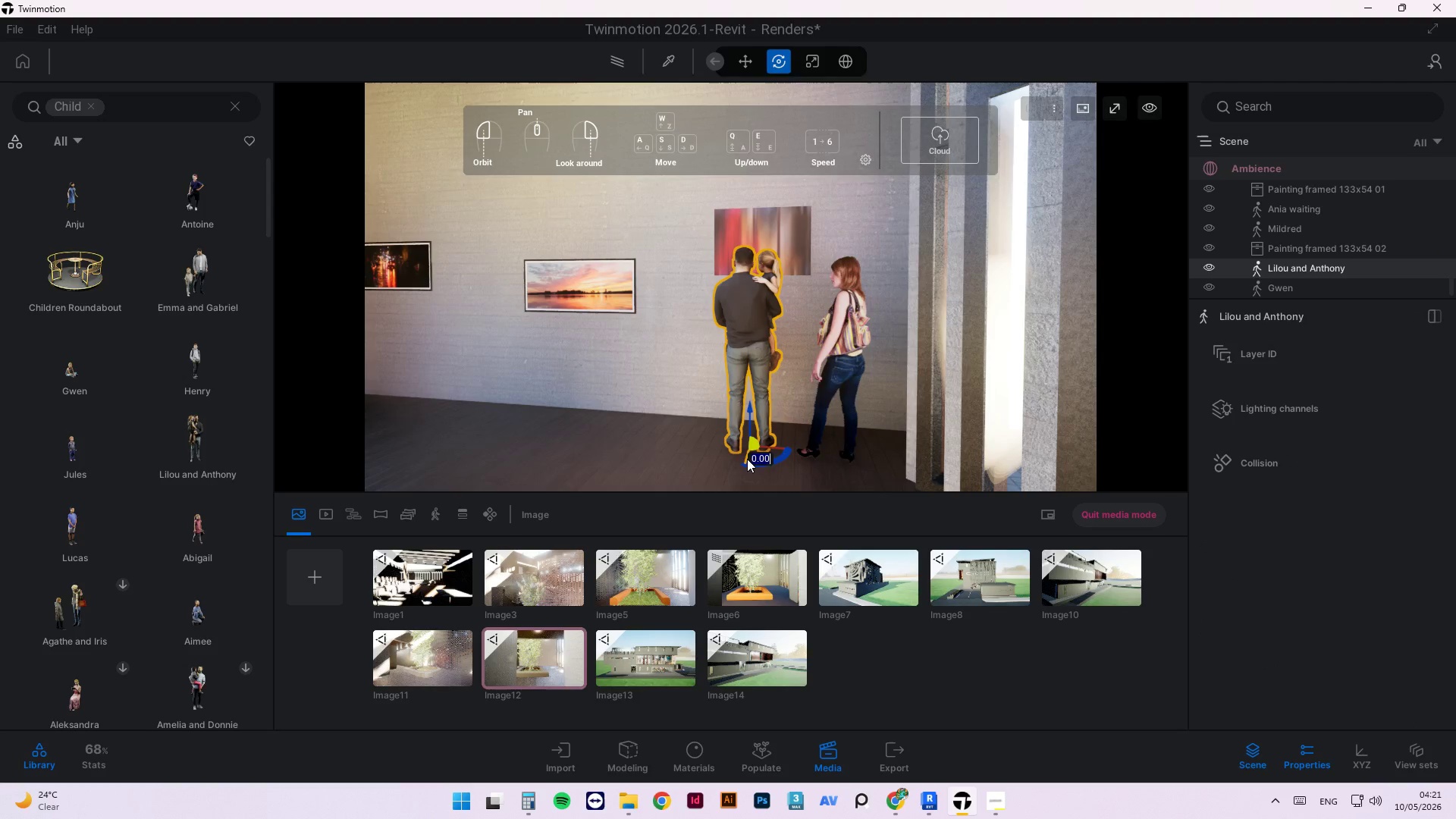 
left_click_drag(start_coordinate=[745, 459], to_coordinate=[740, 494])
 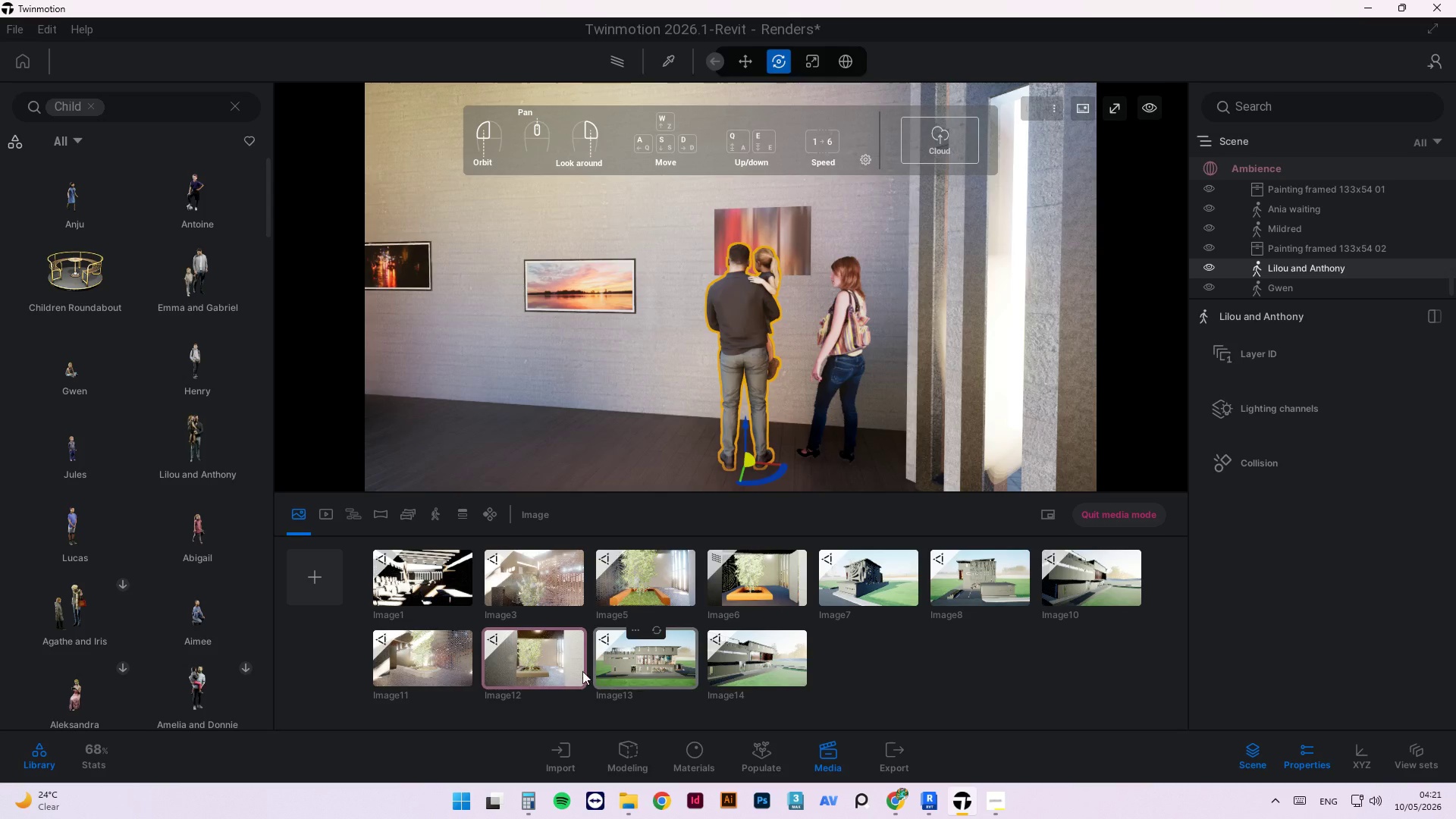 
left_click([519, 673])
 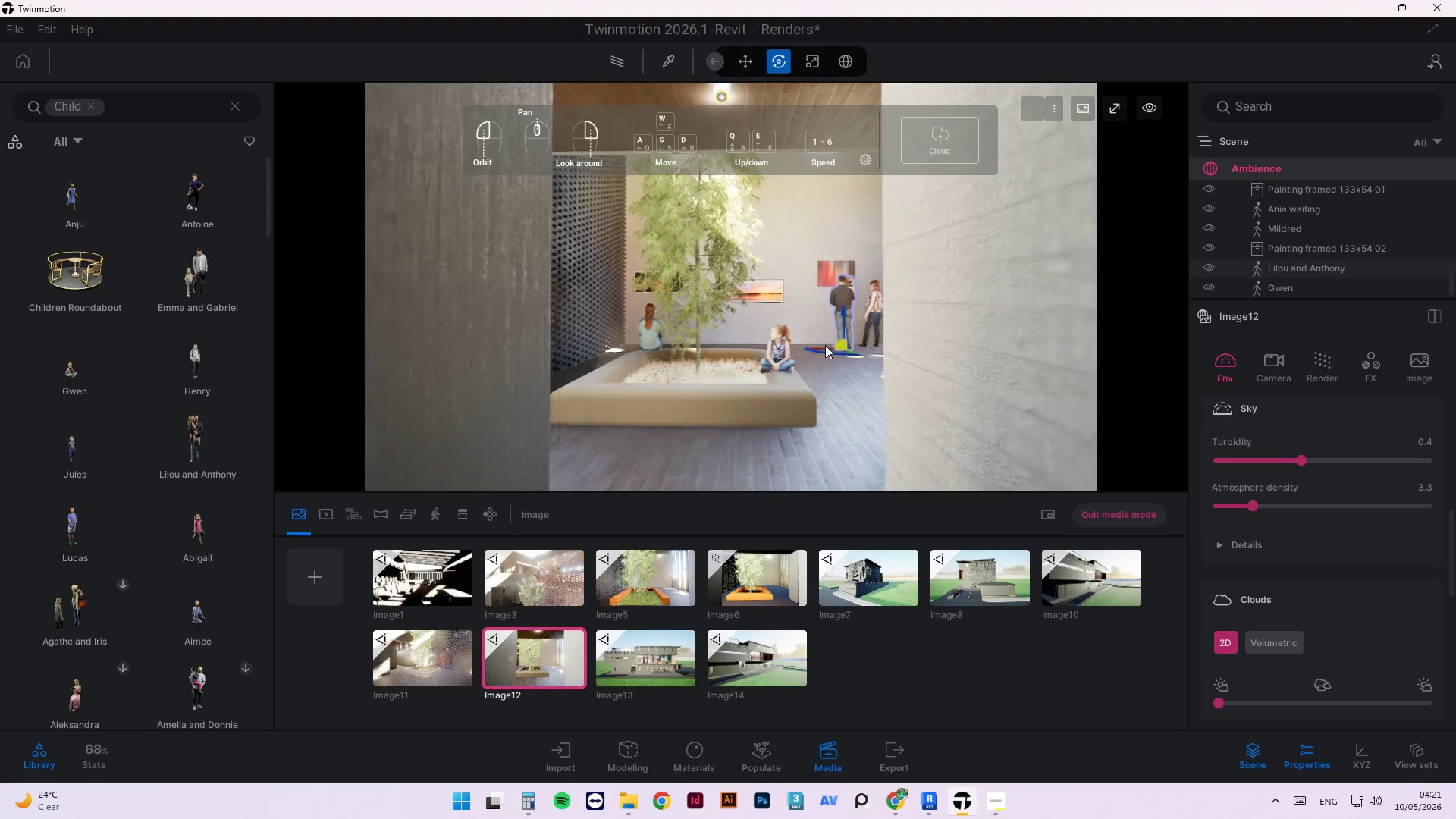 
left_click_drag(start_coordinate=[824, 350], to_coordinate=[833, 350])
 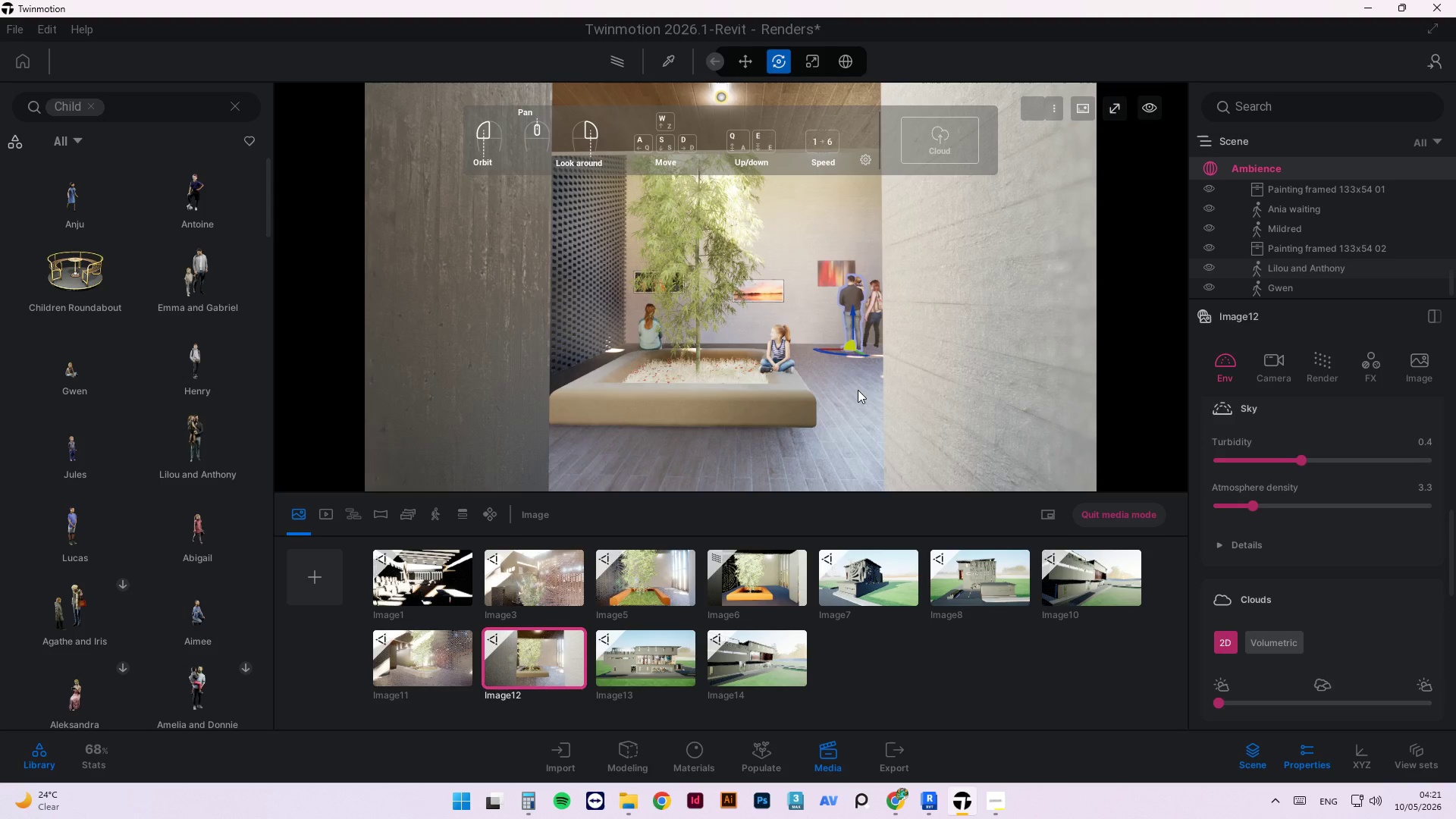 
left_click([859, 393])
 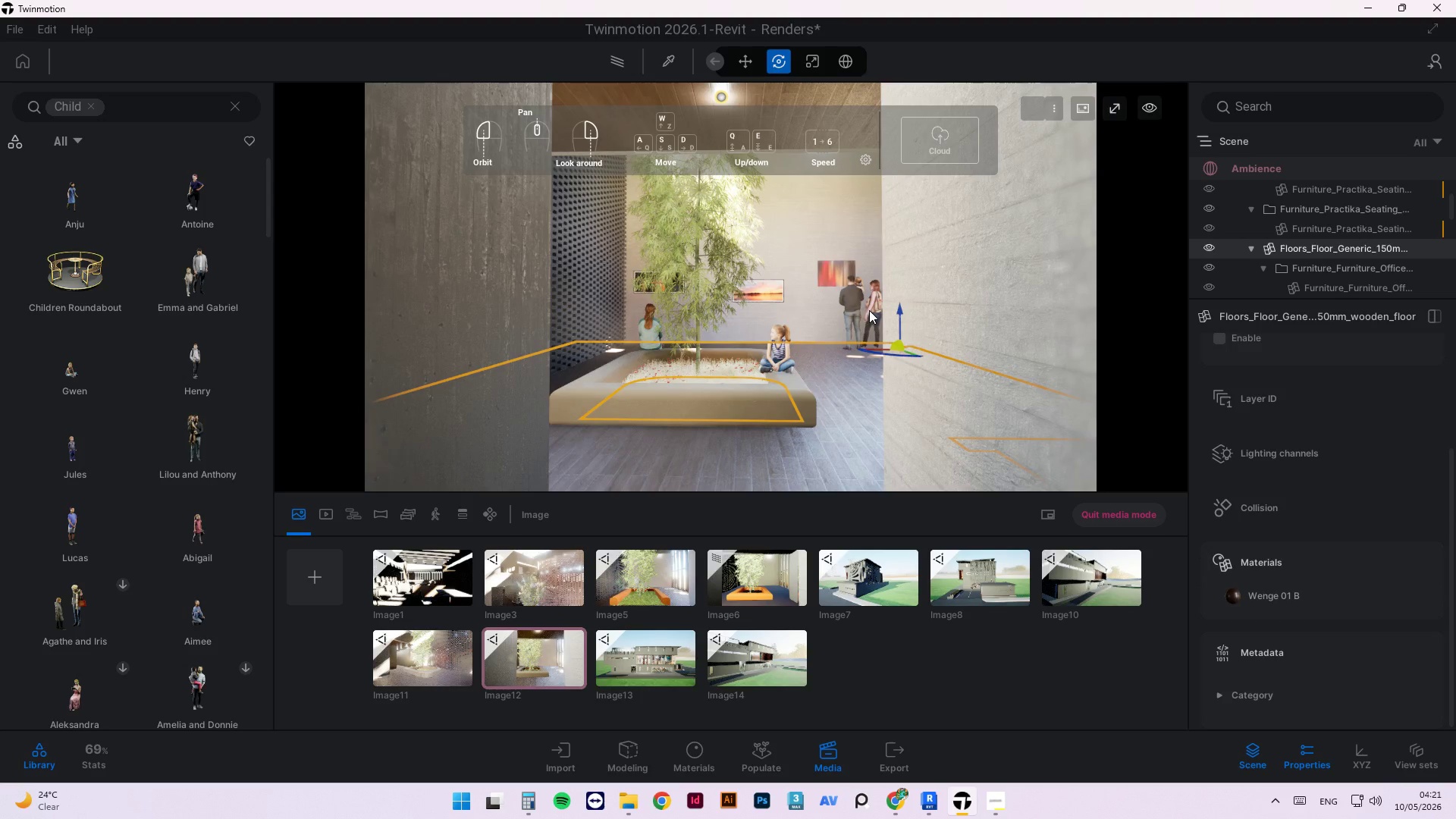 
scroll: coordinate [965, 390], scroll_direction: up, amount: 5.0
 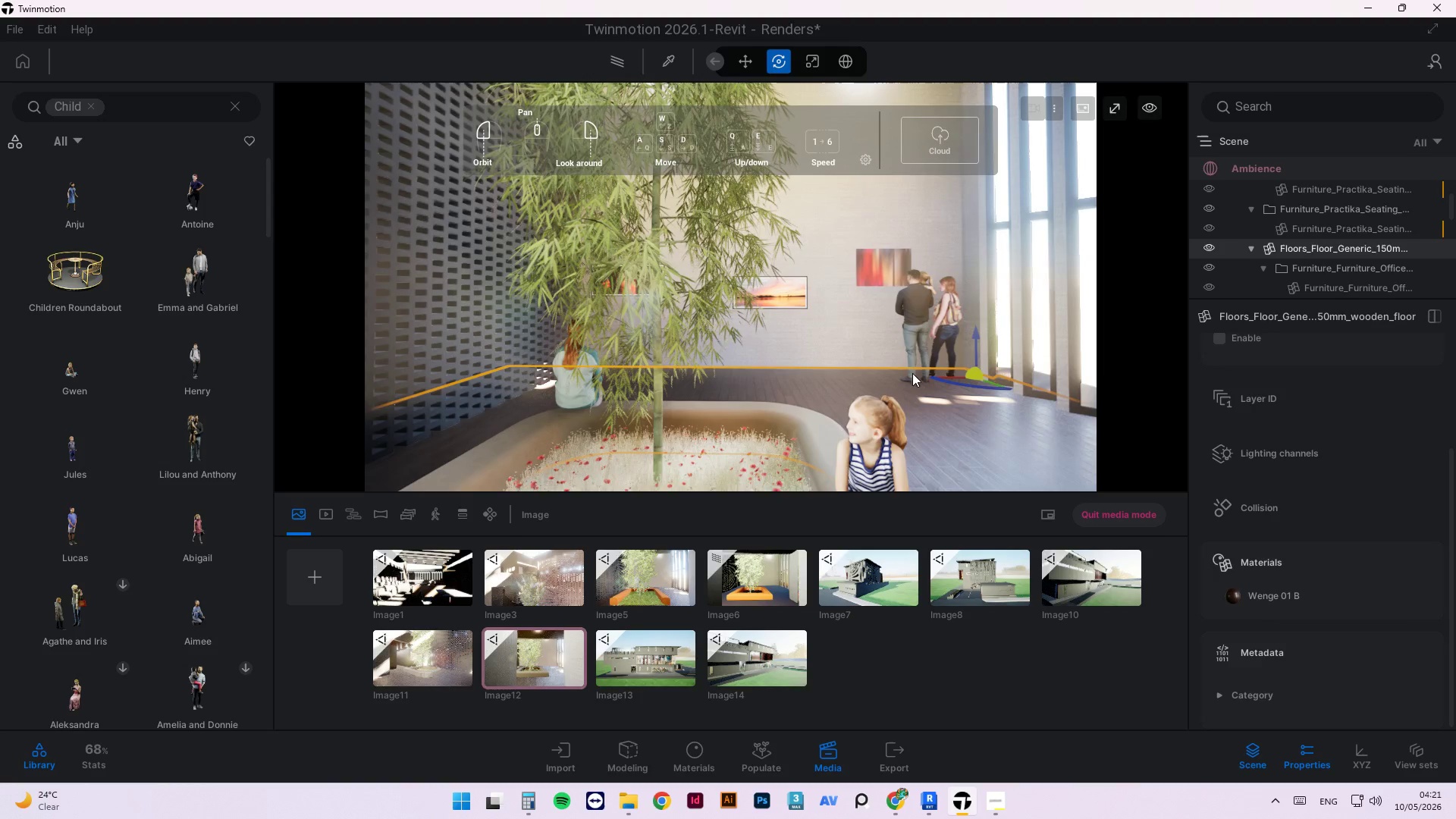 
left_click([908, 337])
 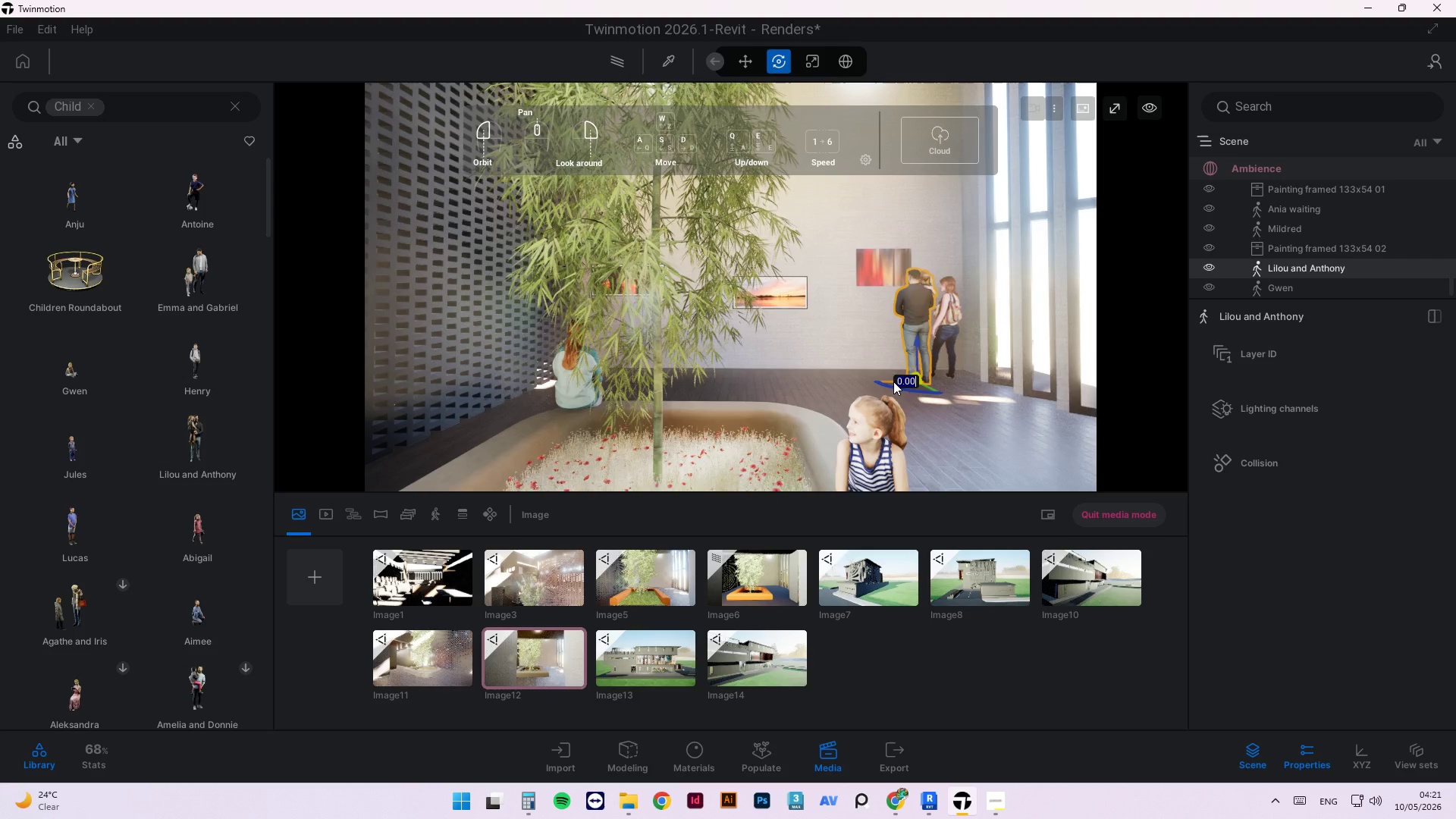 
left_click_drag(start_coordinate=[893, 381], to_coordinate=[889, 381])
 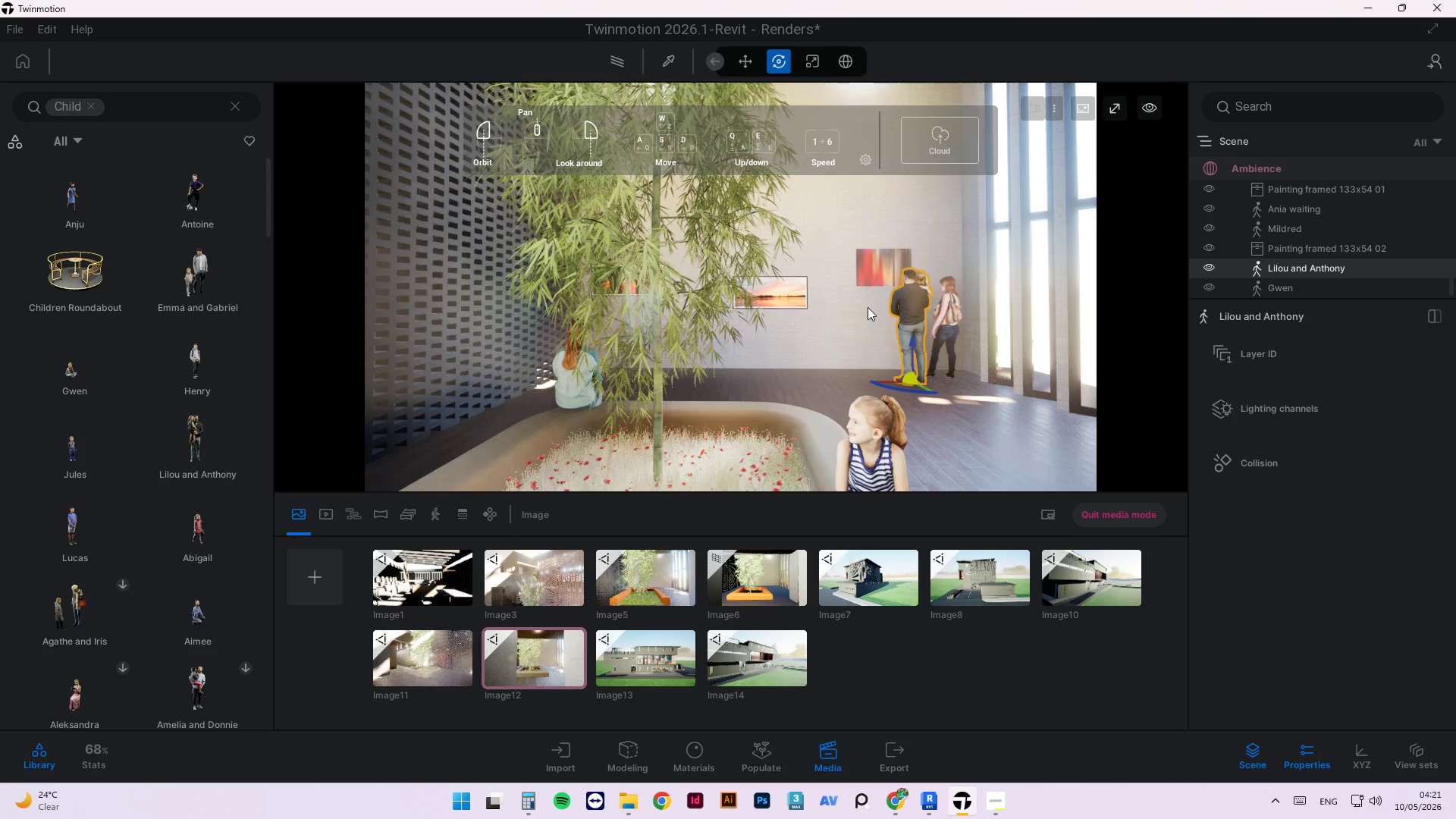 
scroll: coordinate [868, 307], scroll_direction: down, amount: 2.0
 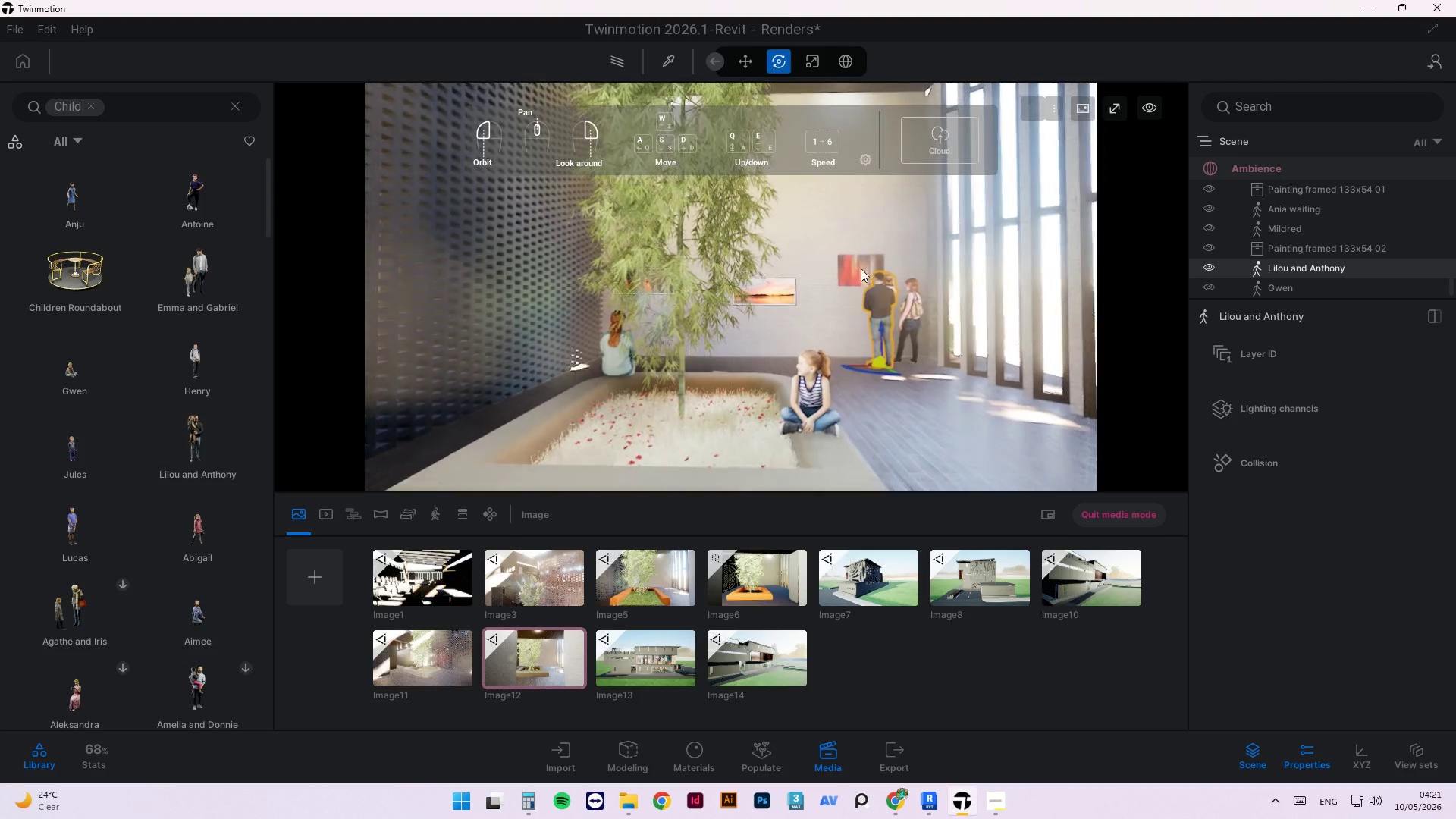 
left_click([856, 265])
 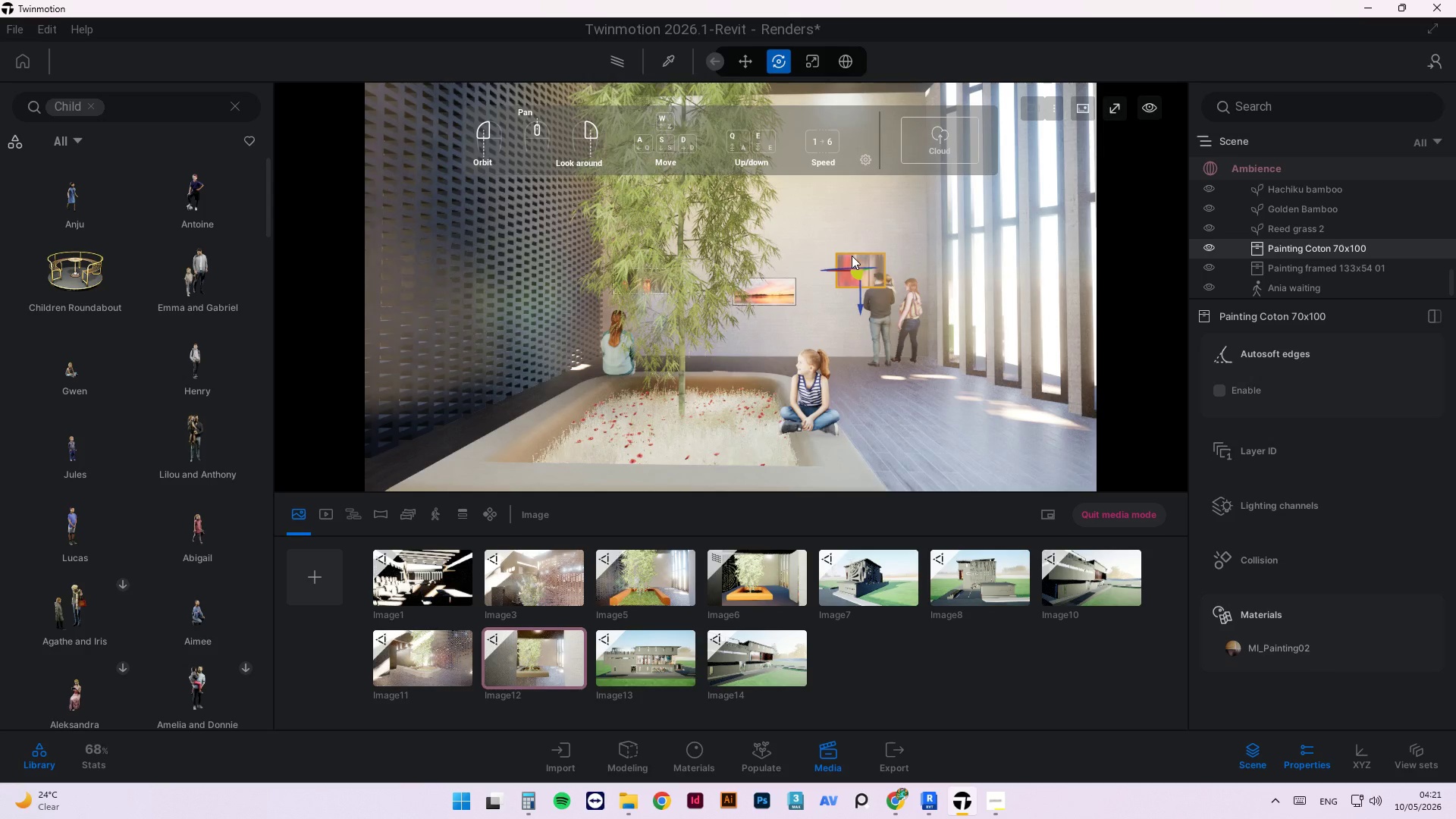 
scroll: coordinate [827, 309], scroll_direction: down, amount: 2.0
 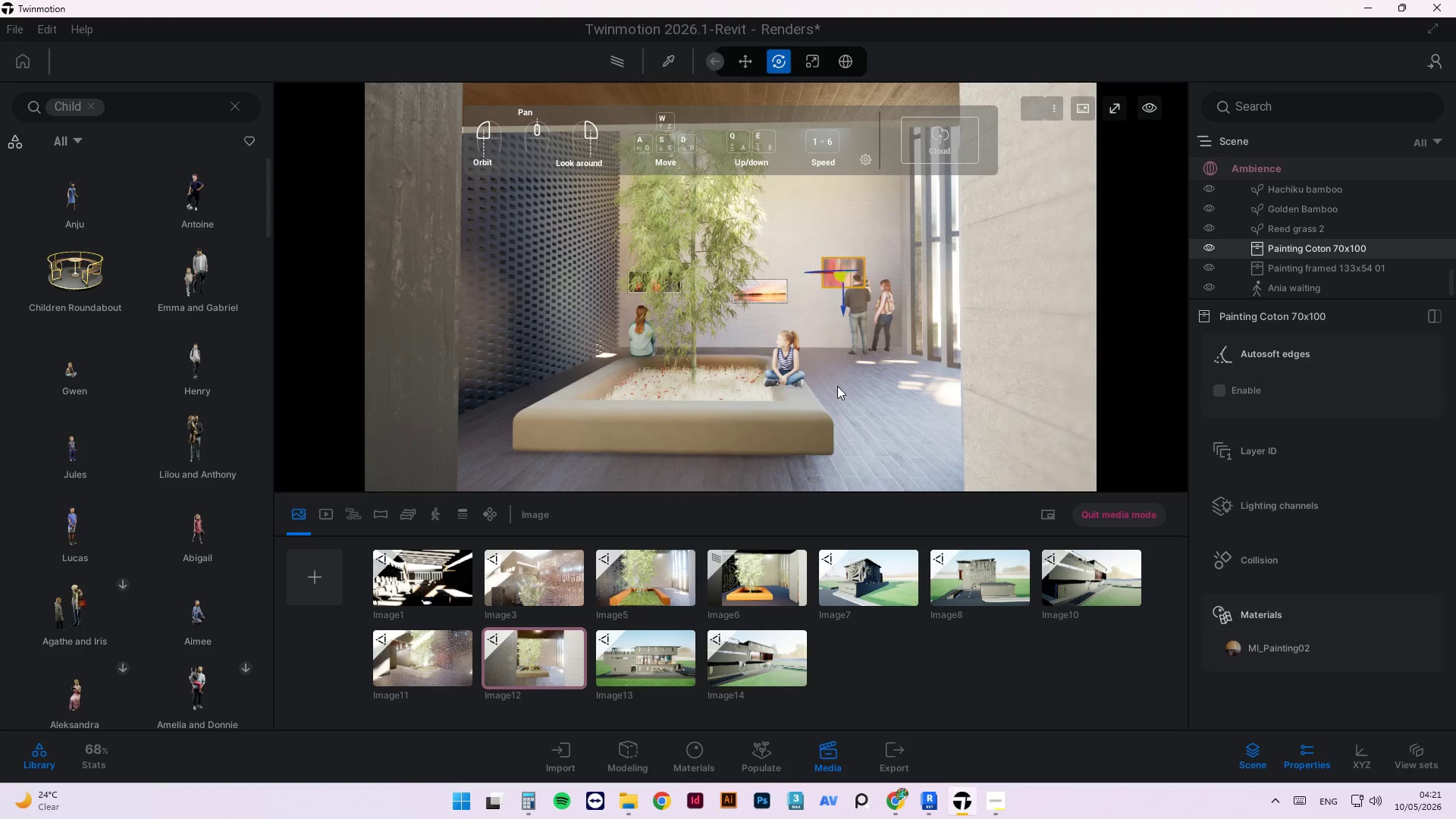 
left_click([787, 374])
 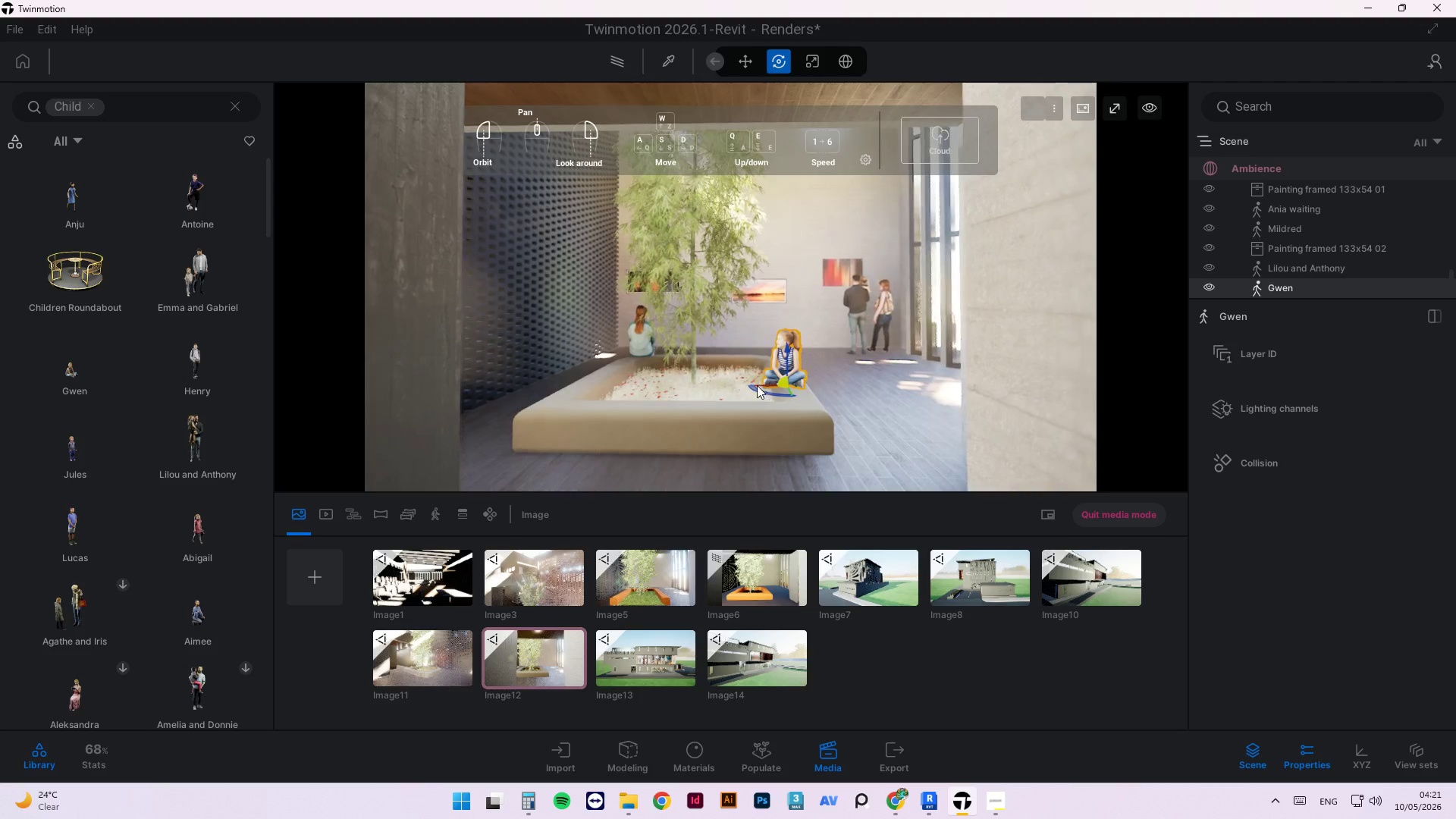 
left_click_drag(start_coordinate=[761, 386], to_coordinate=[765, 383])
 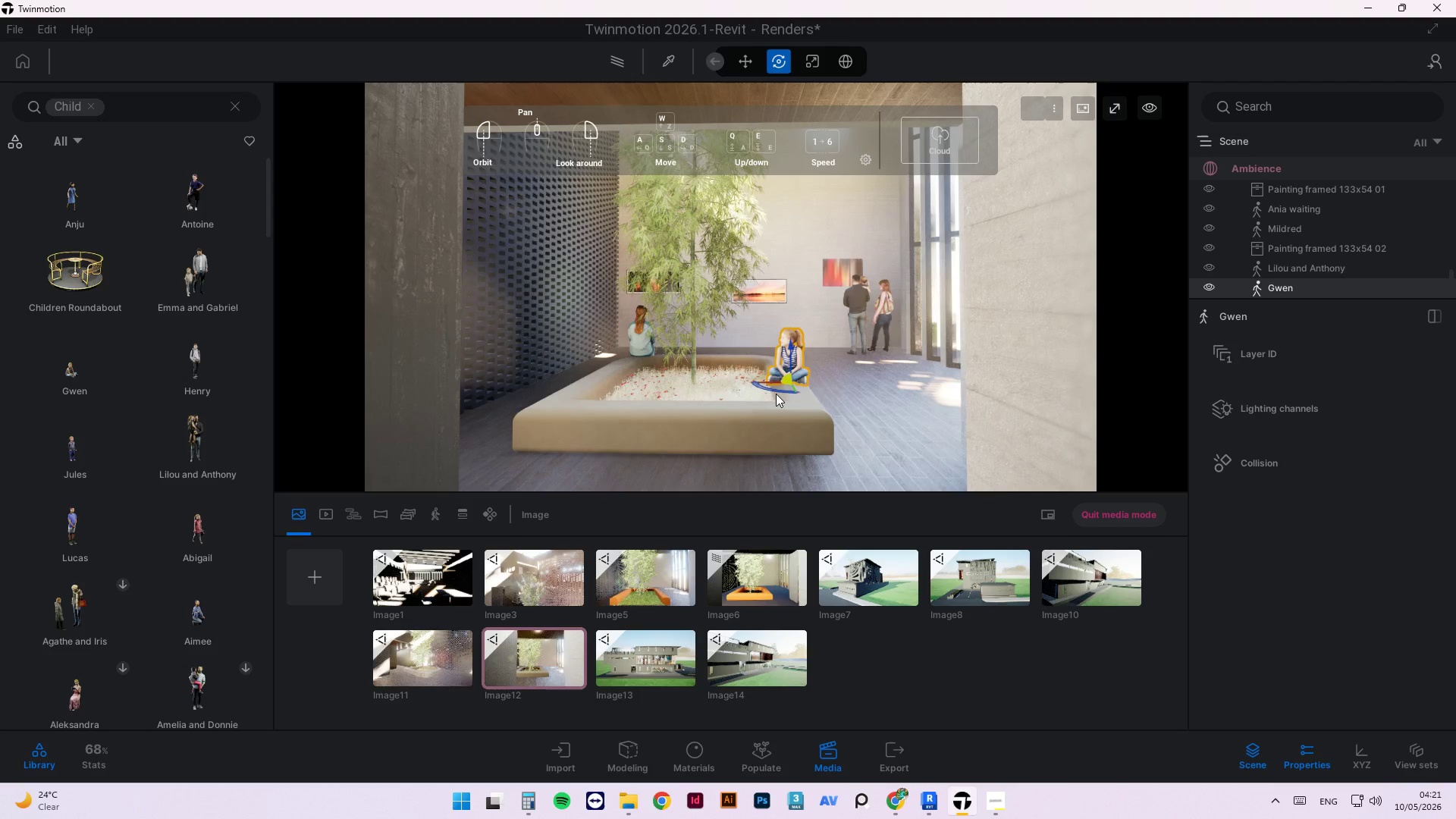 
left_click_drag(start_coordinate=[776, 394], to_coordinate=[783, 394])
 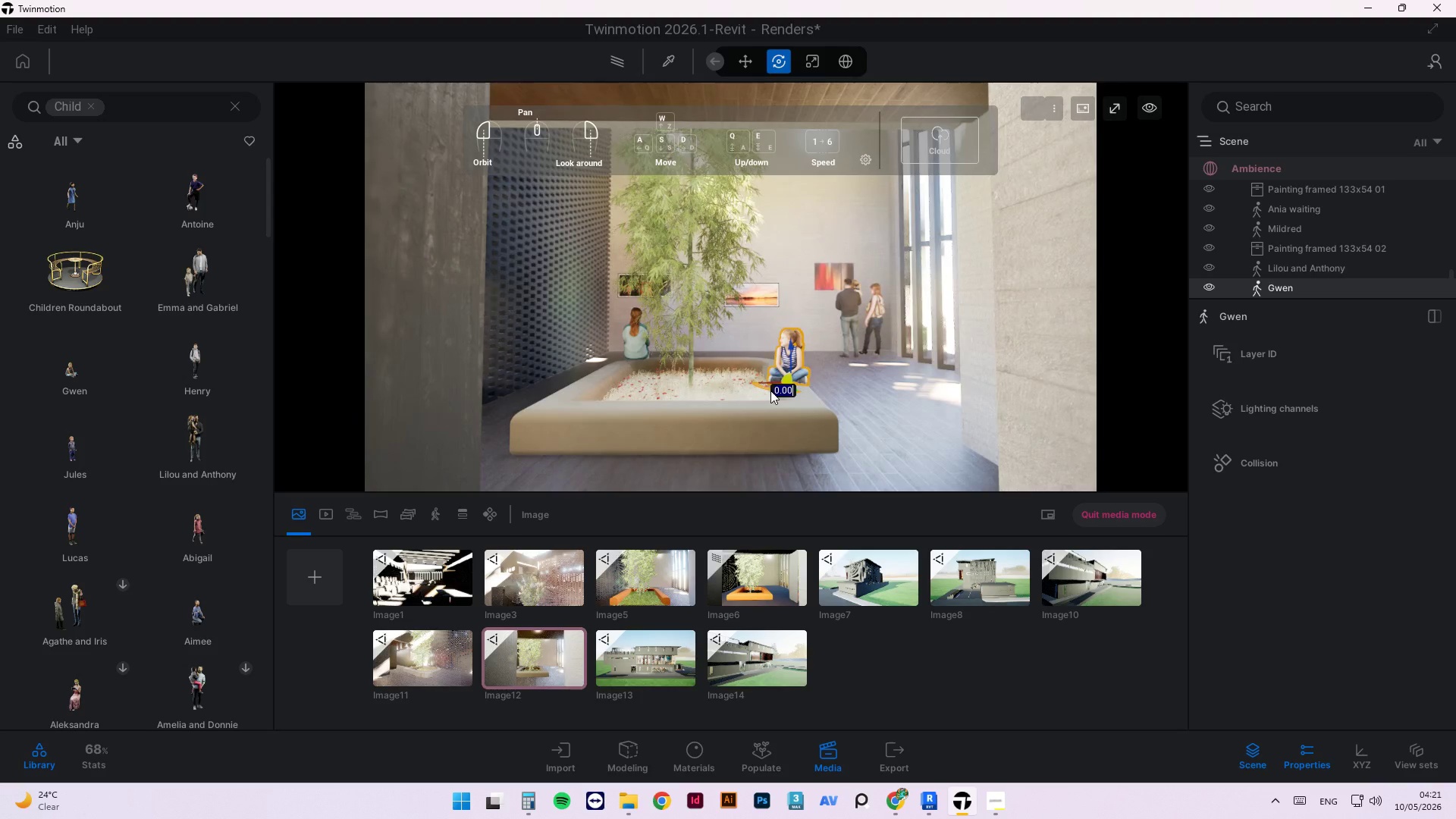 
left_click_drag(start_coordinate=[770, 391], to_coordinate=[748, 385])
 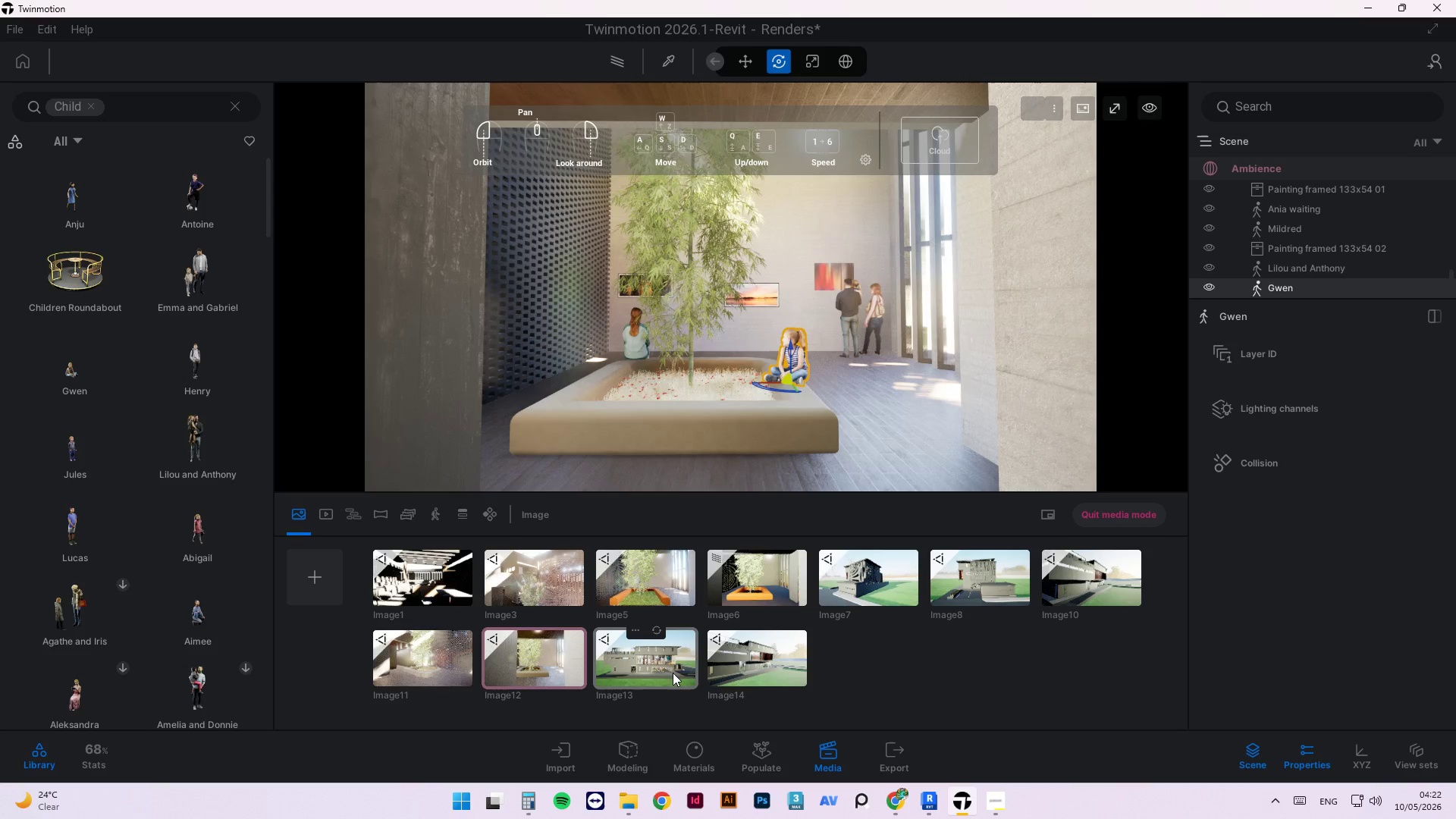 
left_click([553, 677])
 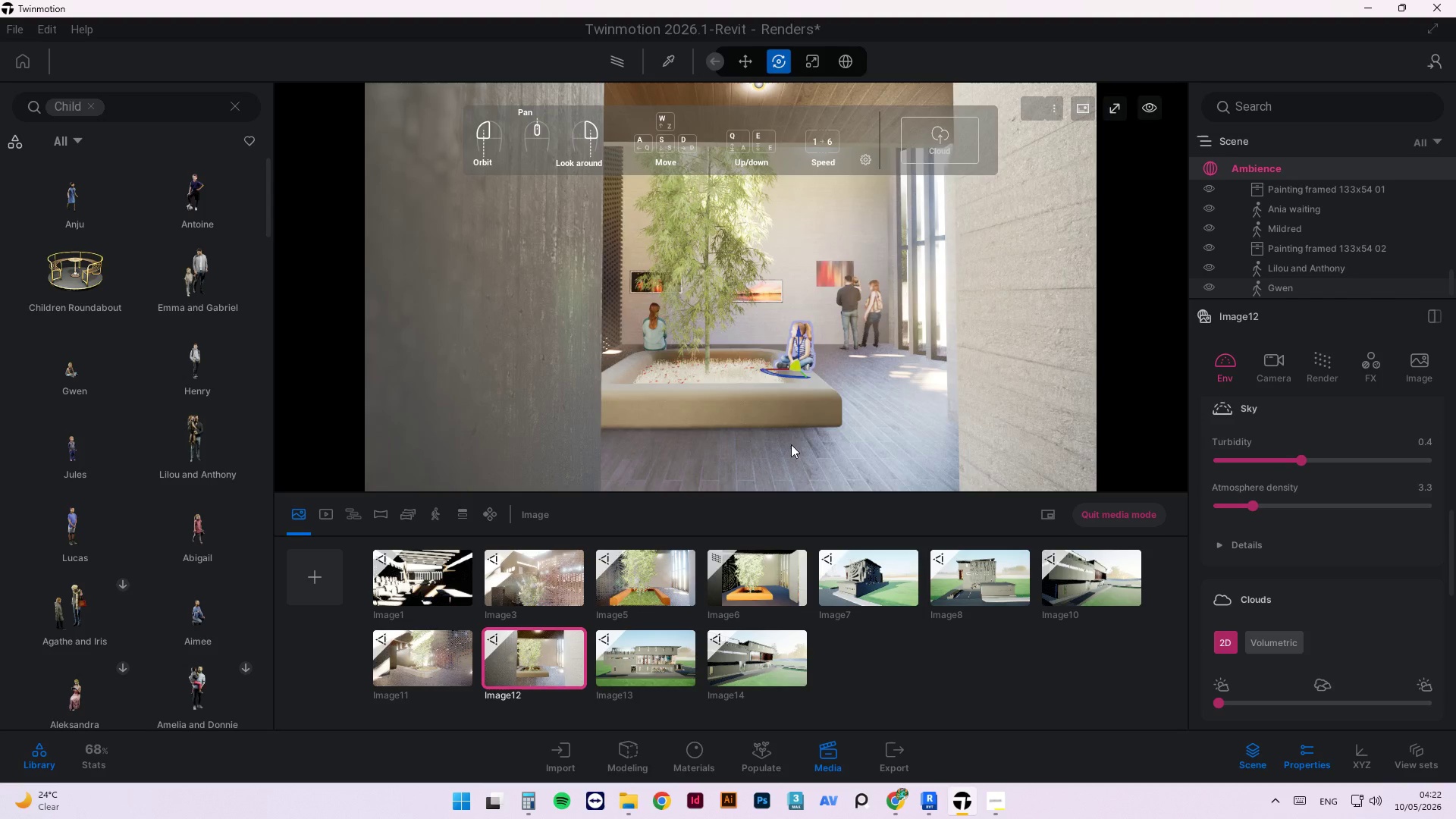 
left_click([802, 433])
 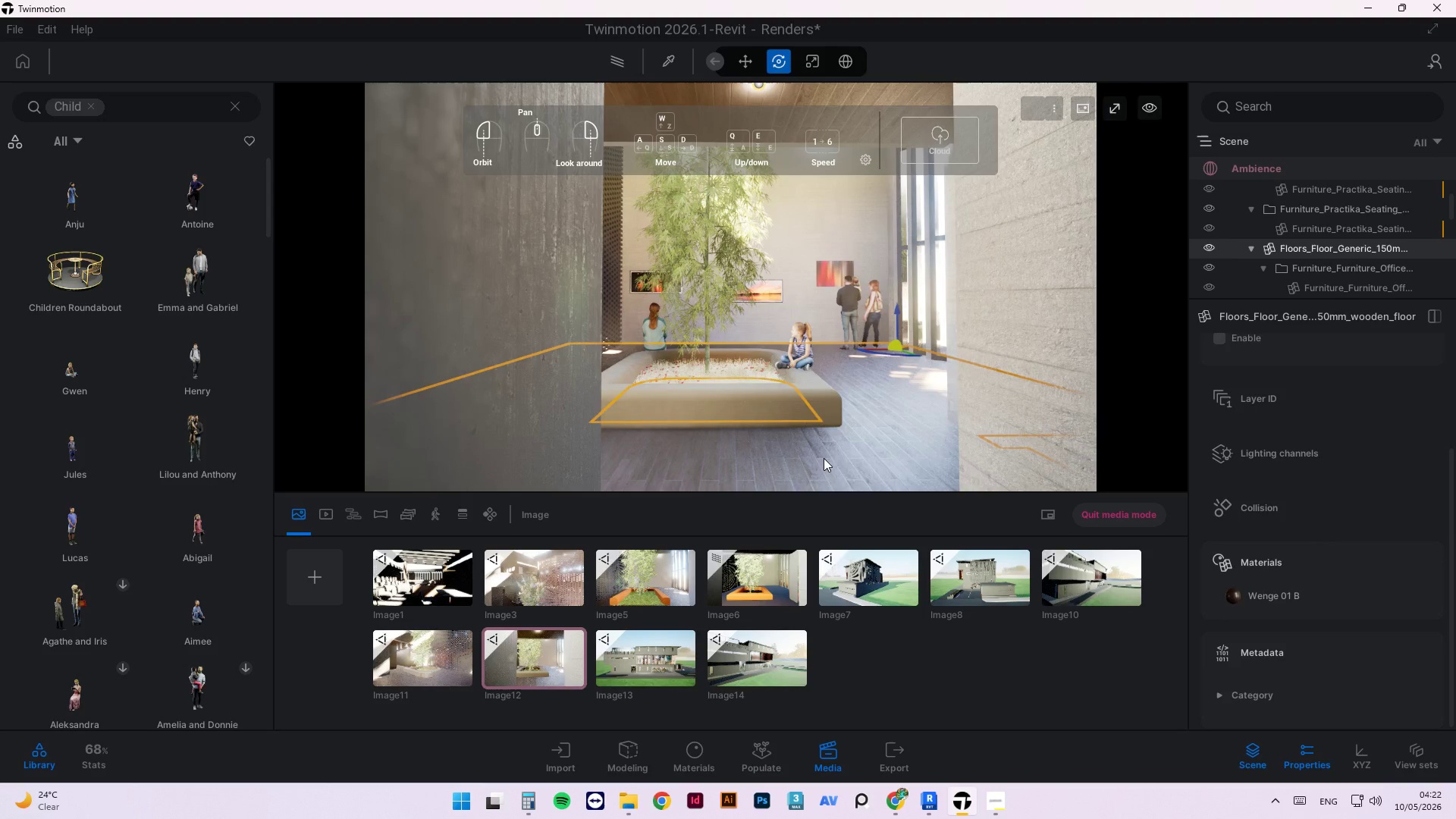 
left_click([873, 465])
 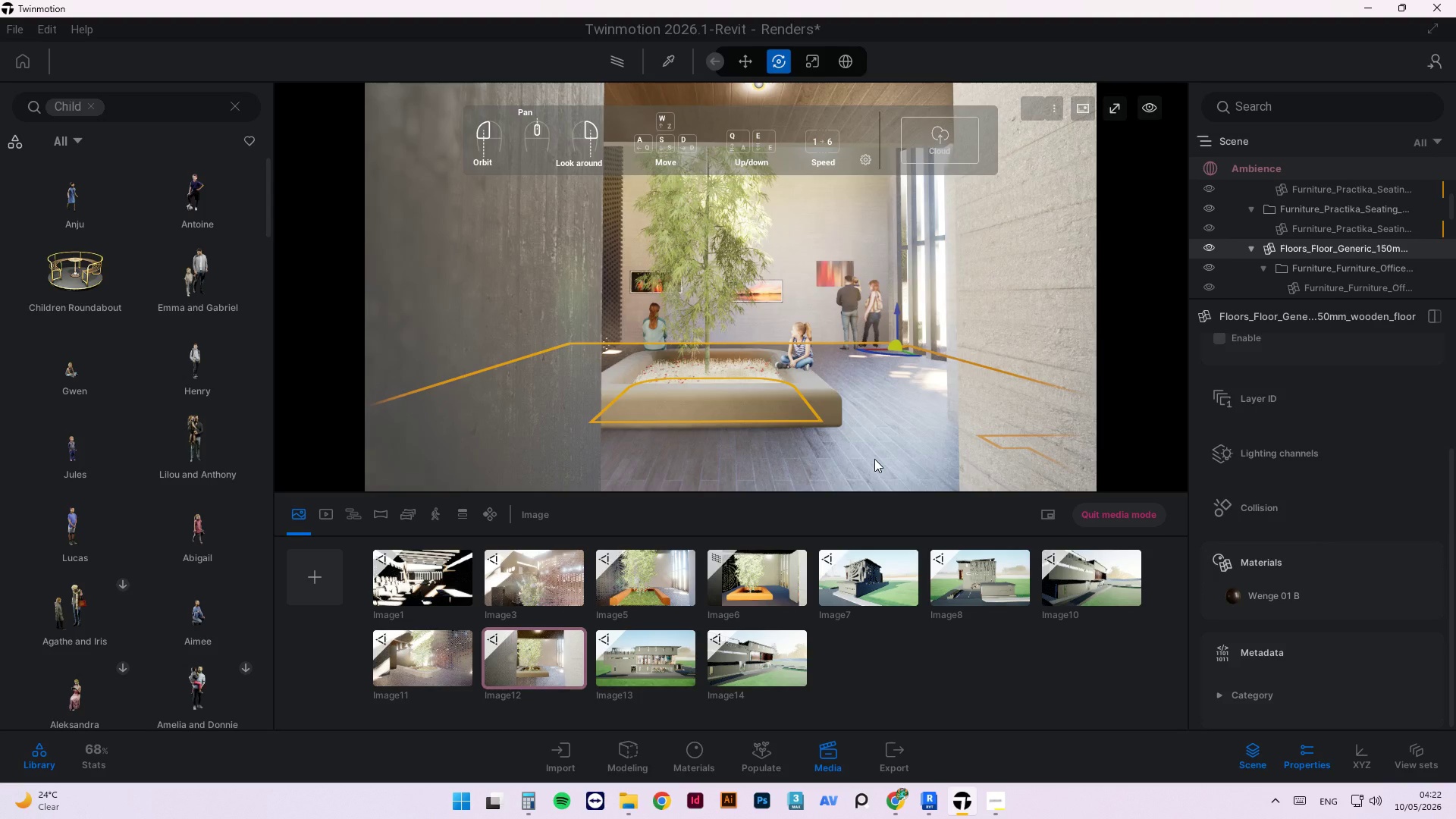 
key(Control+S)
 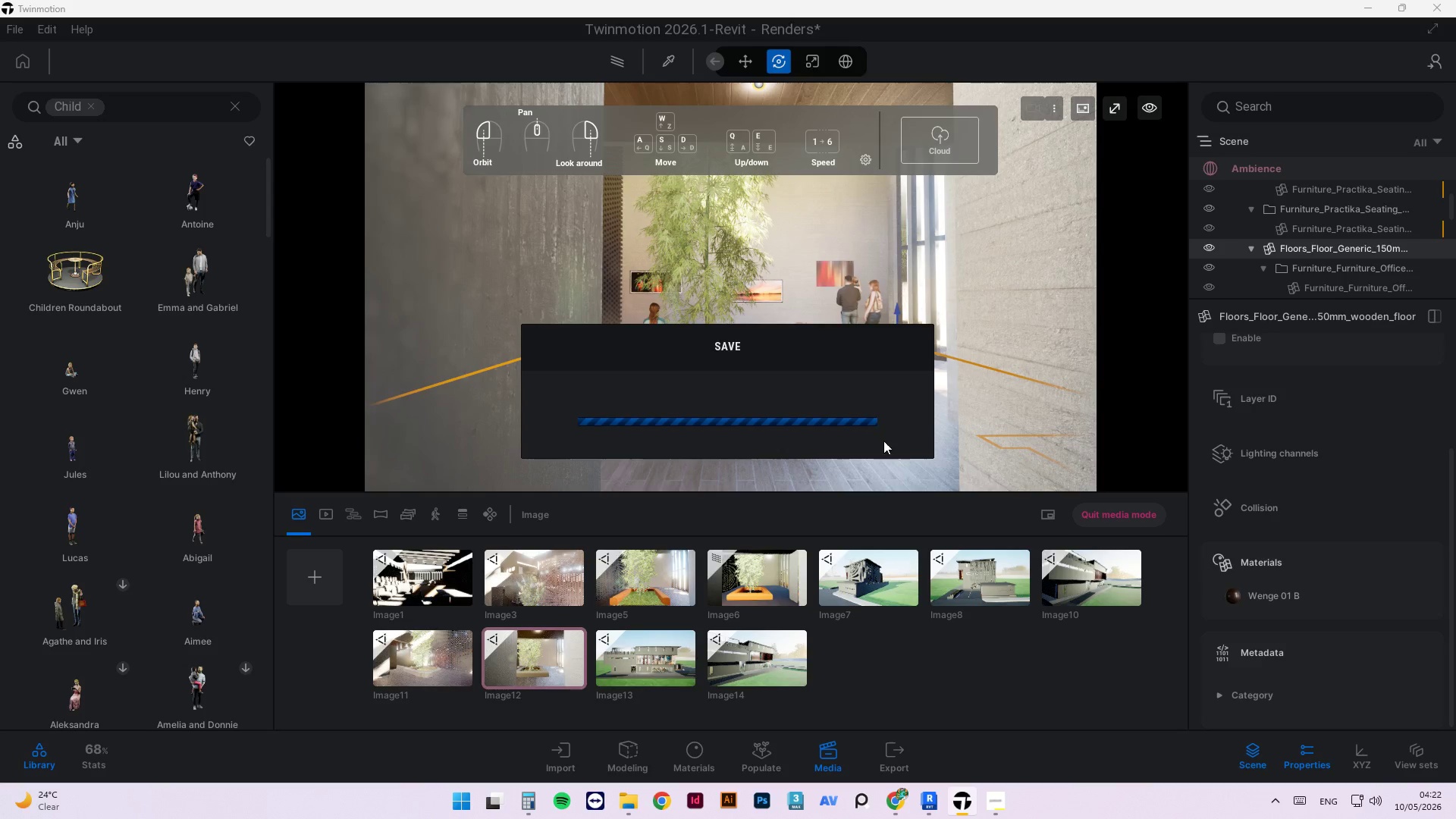 
wait(6.7)
 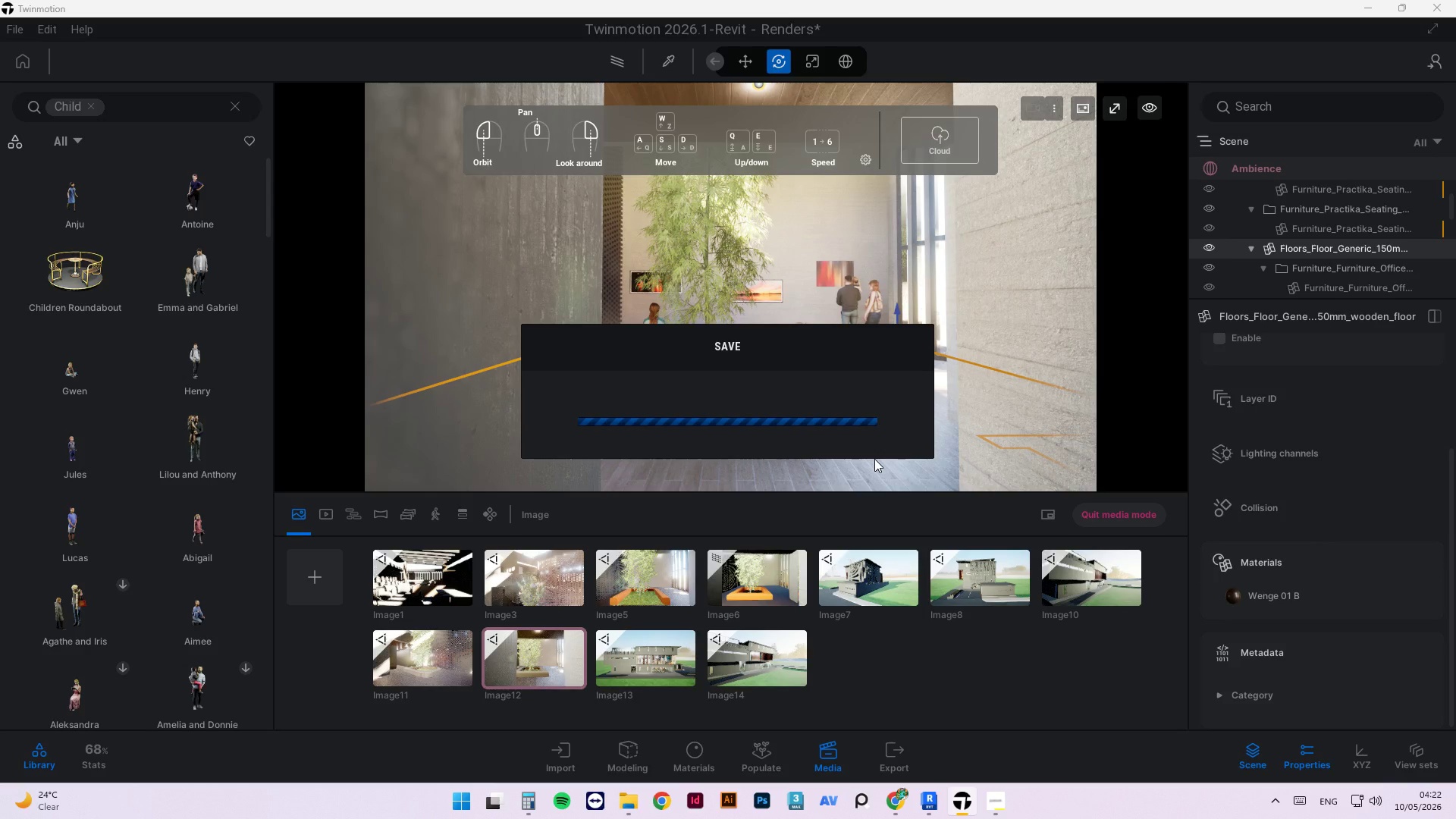 
left_click_drag(start_coordinate=[79, 205], to_coordinate=[775, 454])
 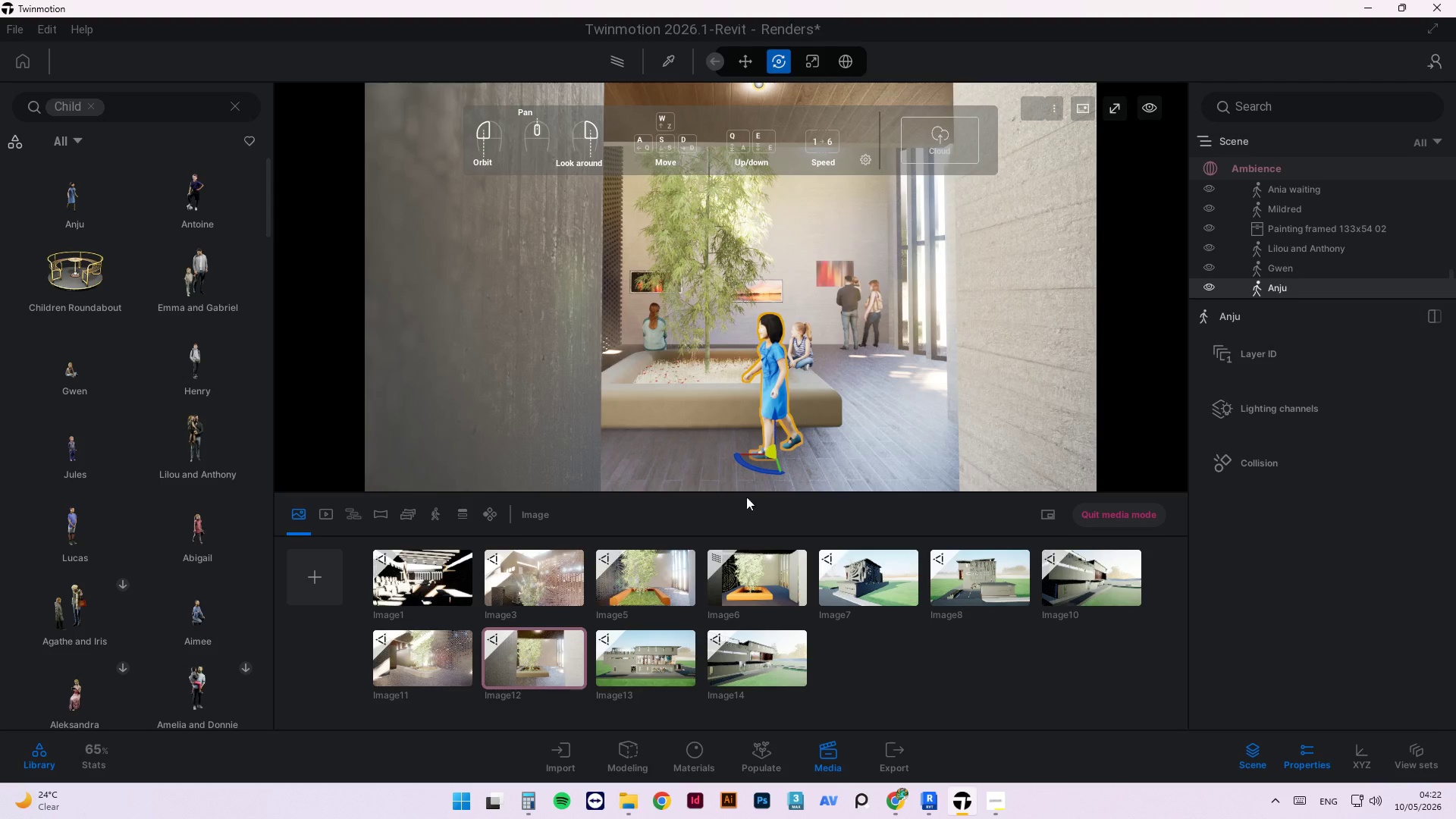 
left_click_drag(start_coordinate=[751, 455], to_coordinate=[567, 475])
 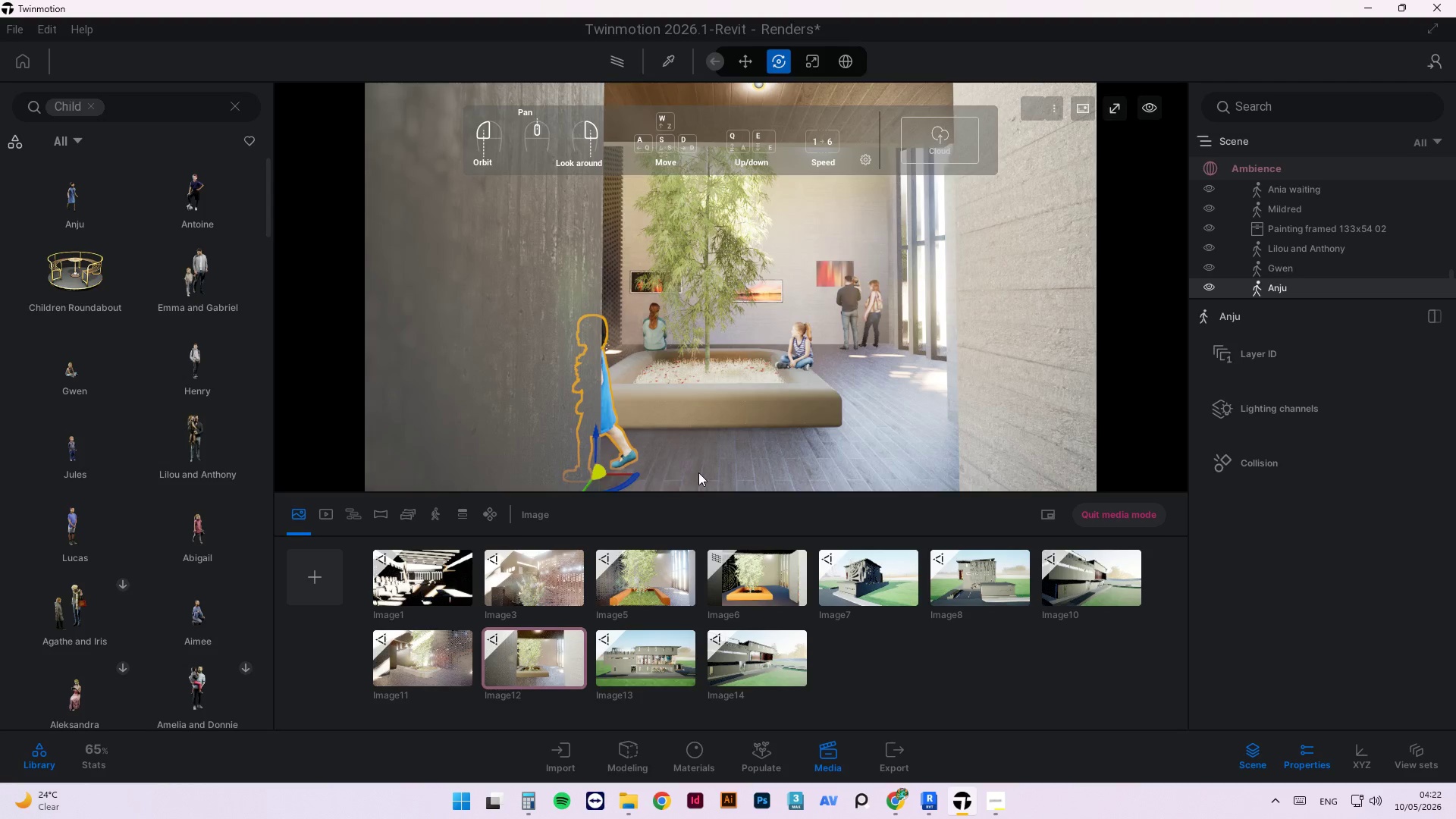 
left_click([698, 472])
 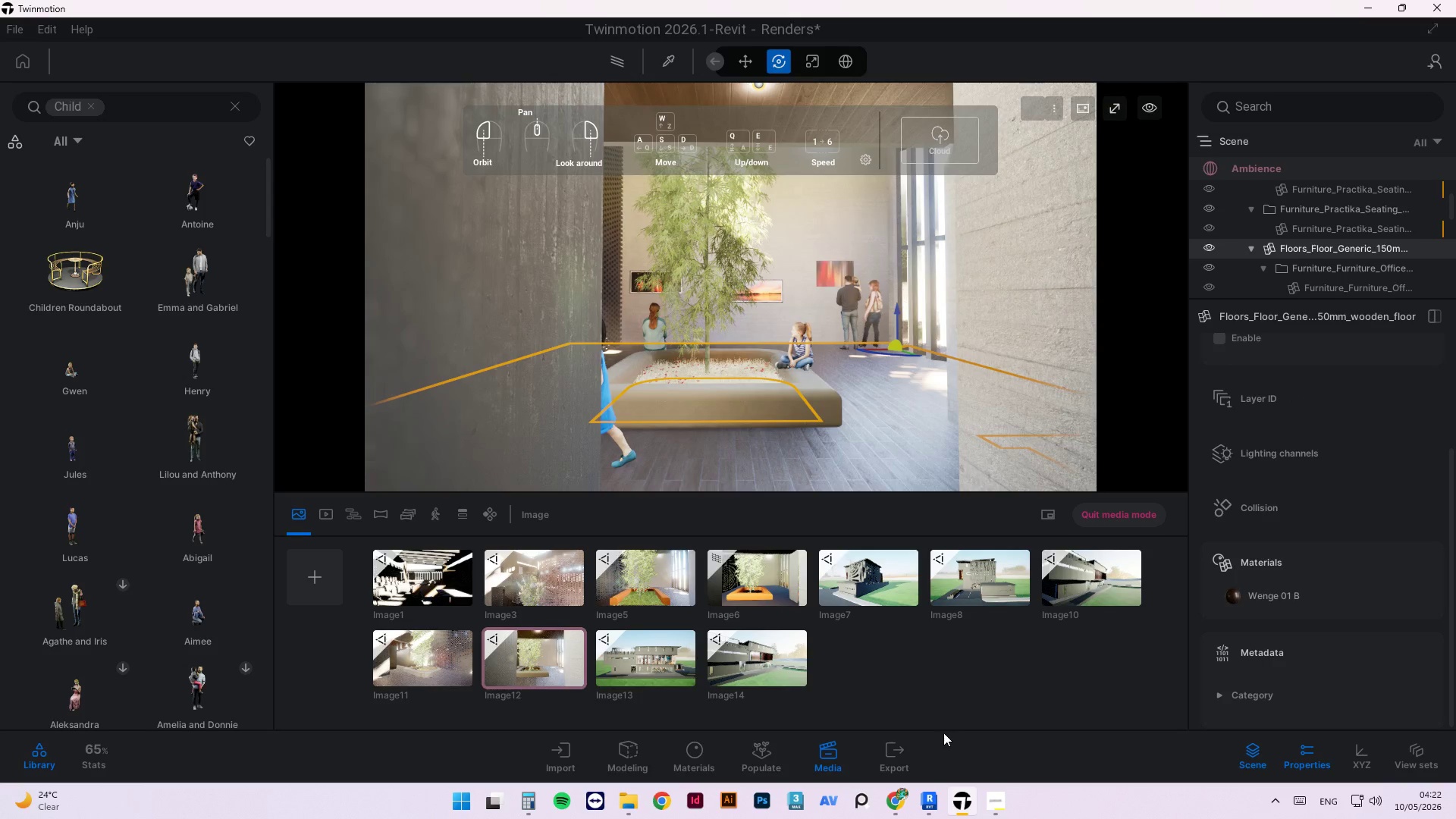 
left_click([622, 447])
 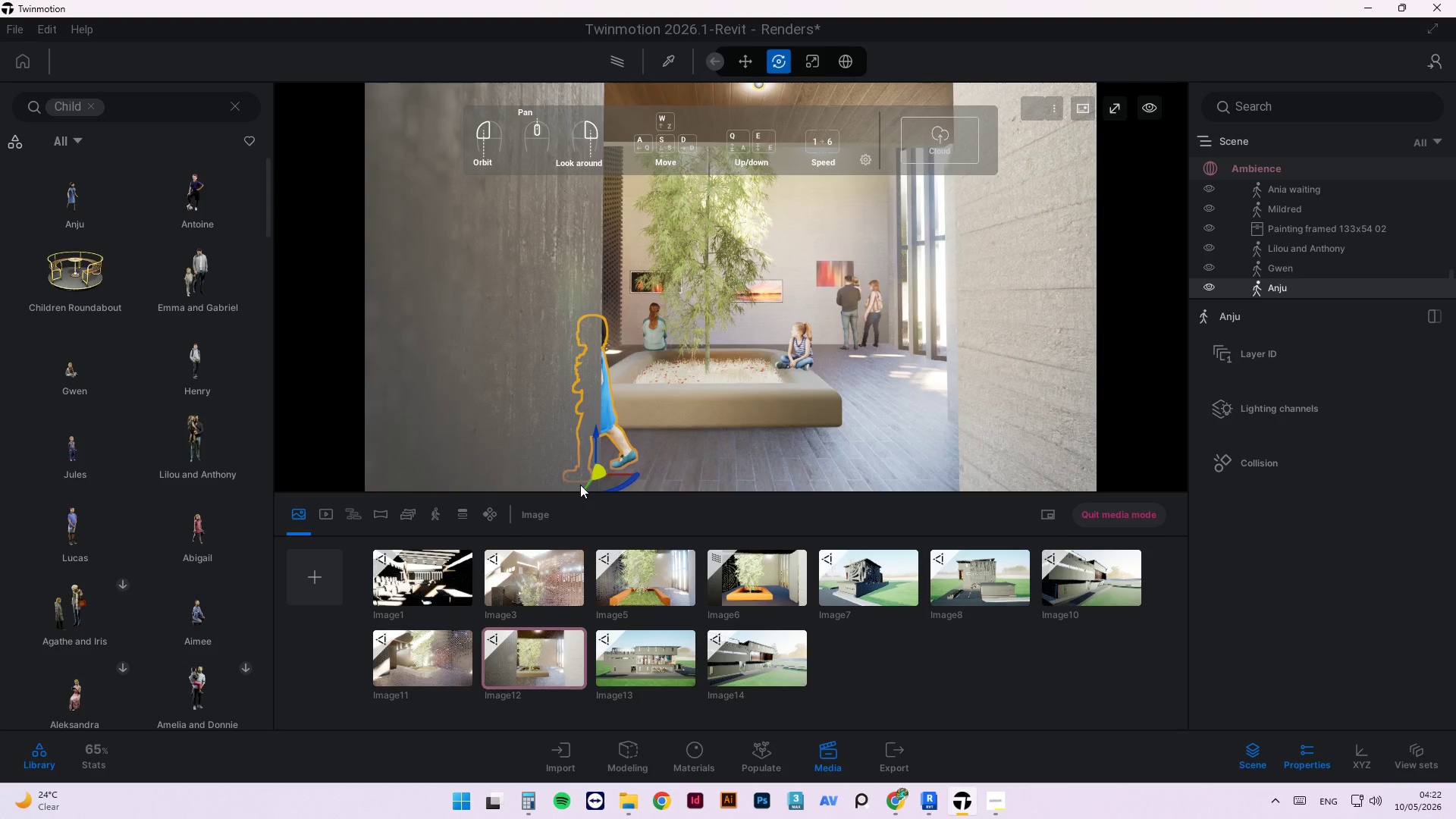 
left_click_drag(start_coordinate=[585, 485], to_coordinate=[583, 466])
 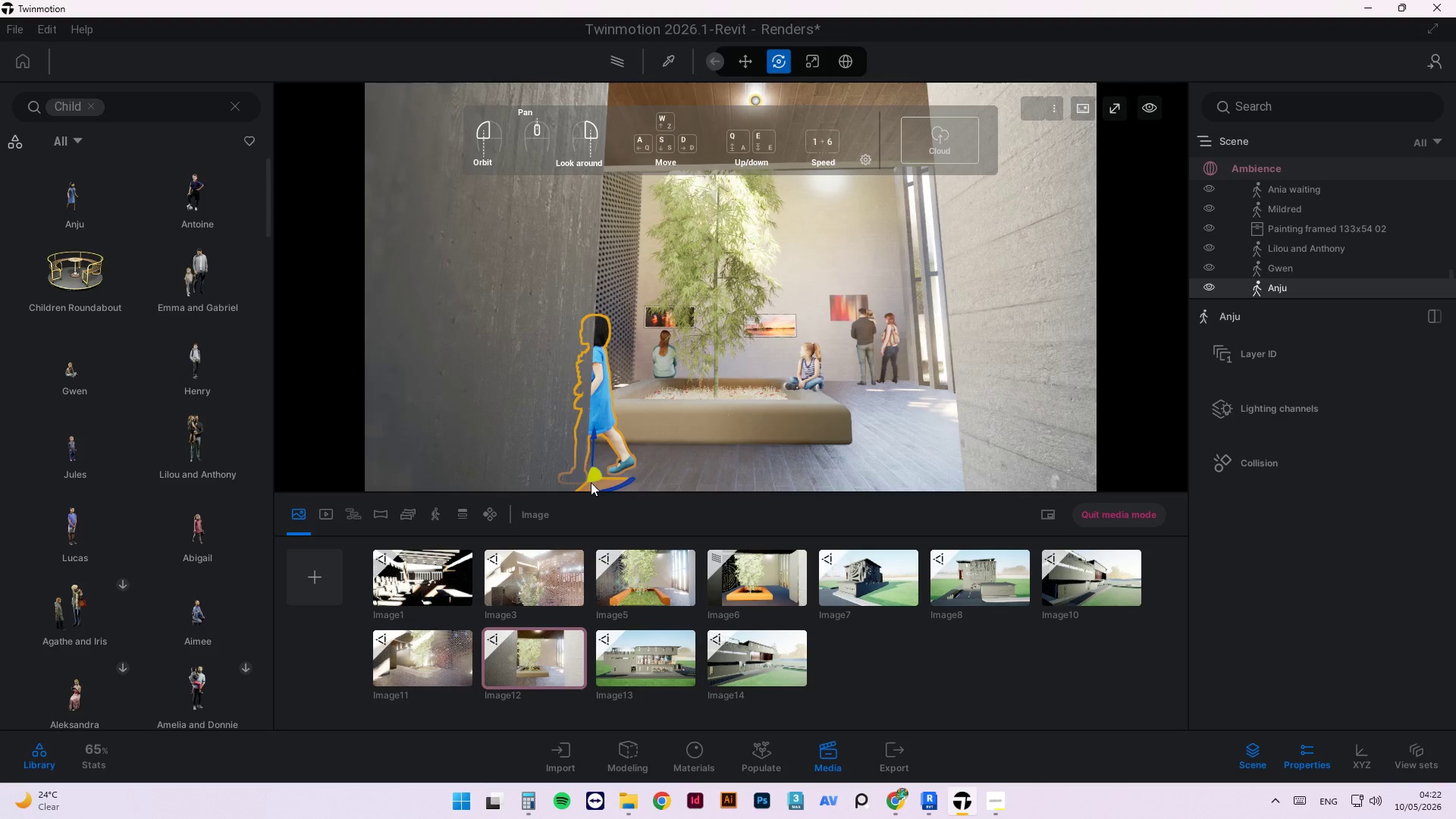 
key(Delete)
 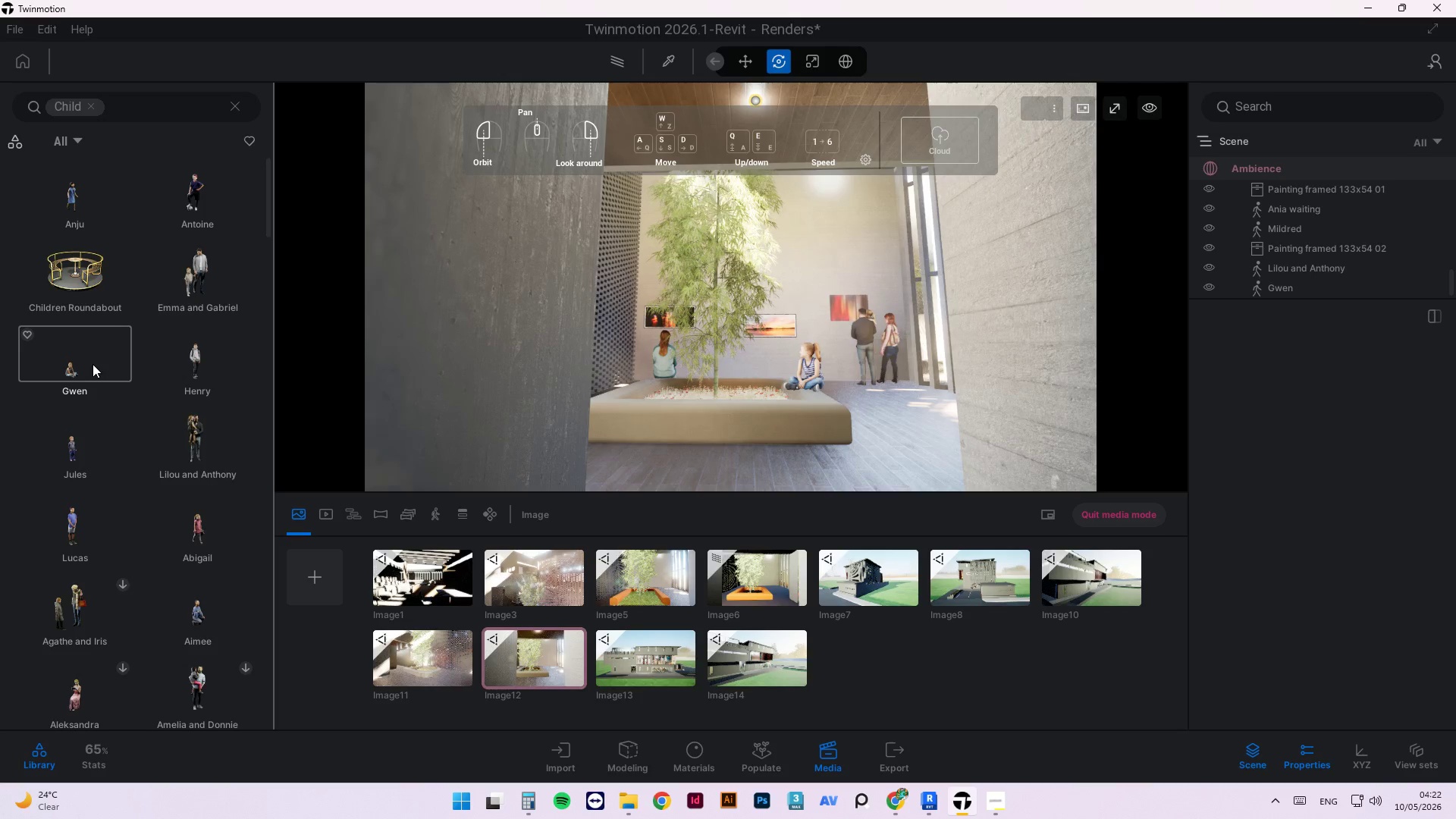 
scroll: coordinate [96, 370], scroll_direction: down, amount: 4.0
 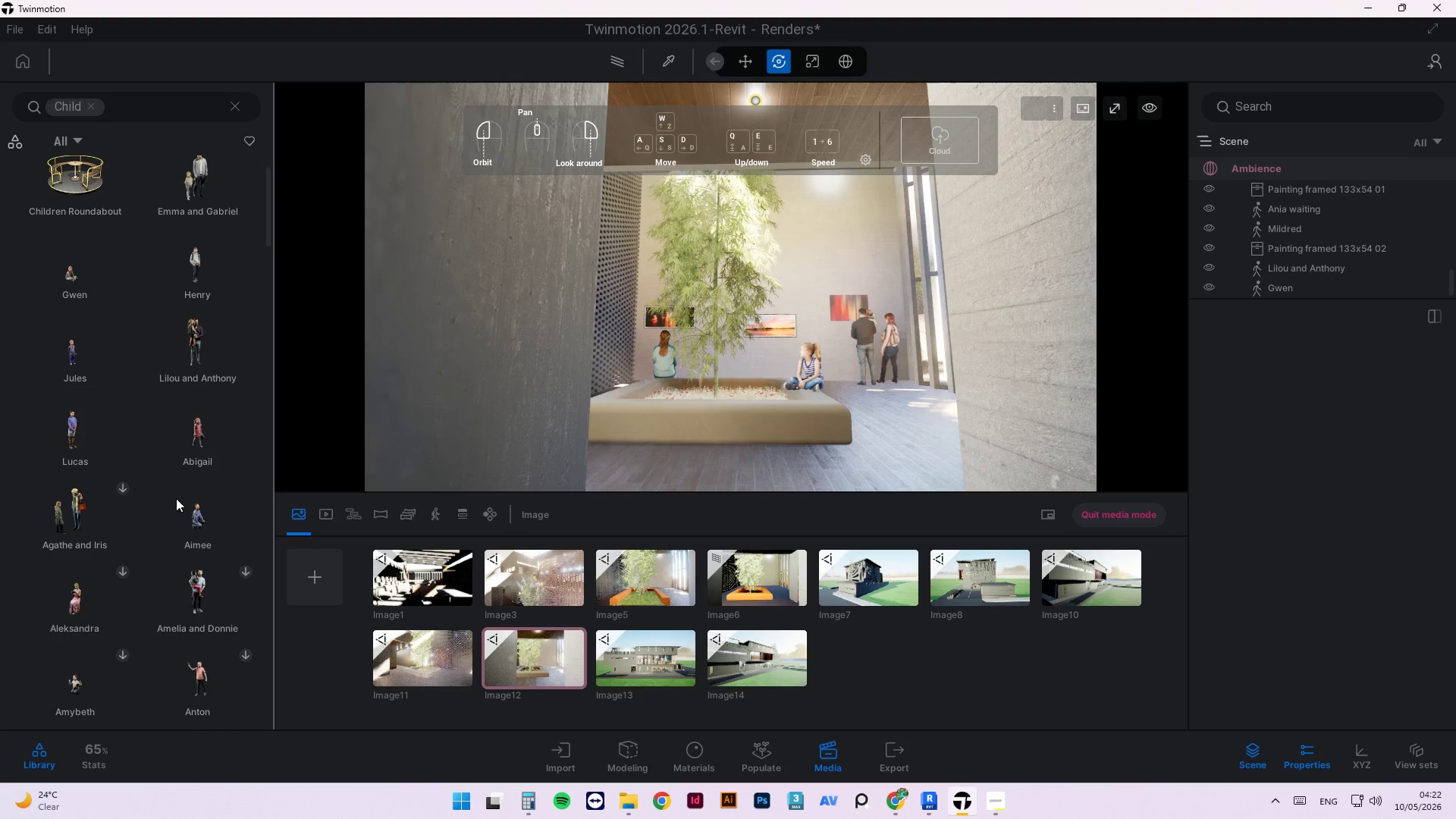 
left_click_drag(start_coordinate=[177, 513], to_coordinate=[698, 471])
 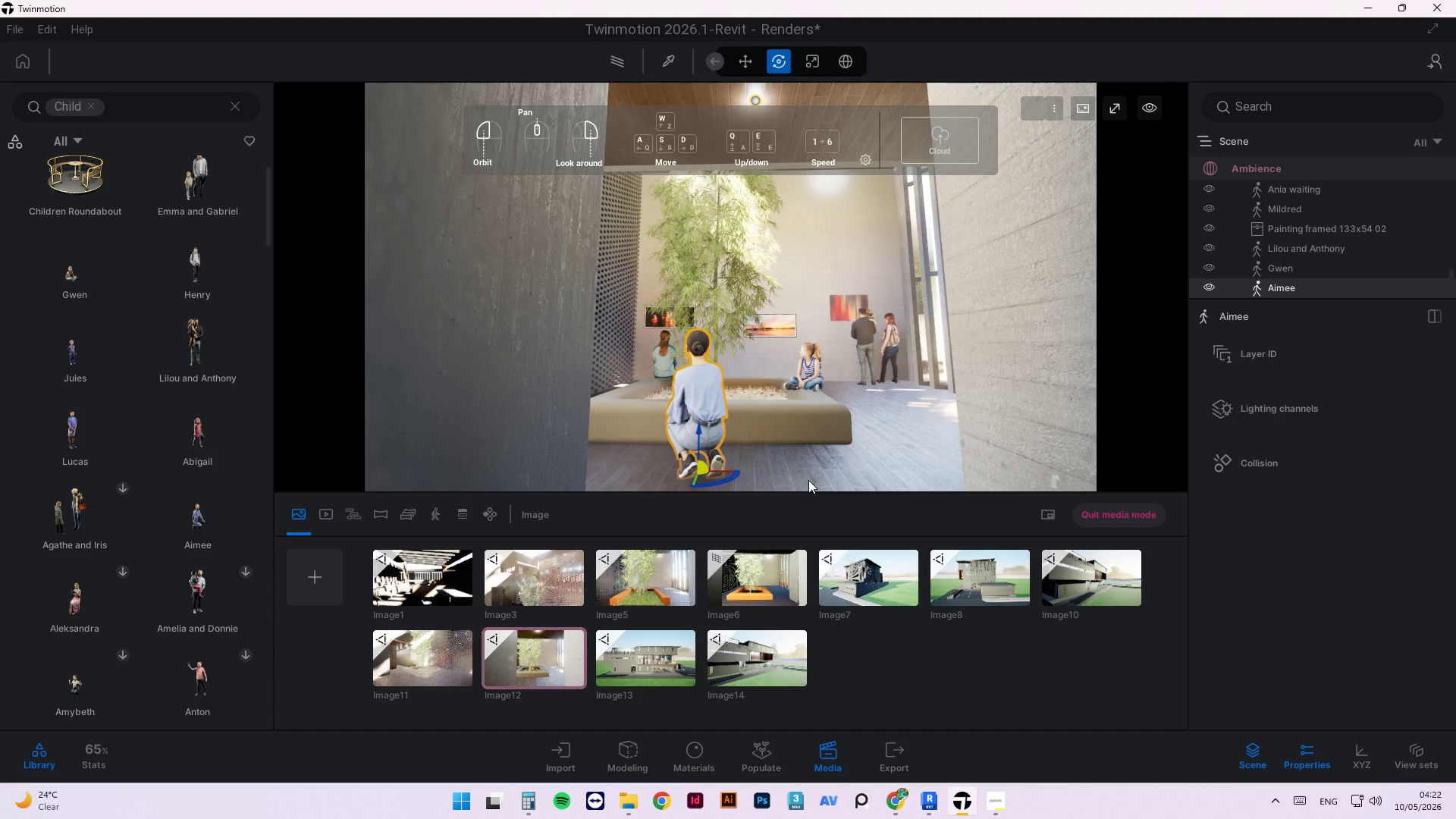 
key(Delete)
 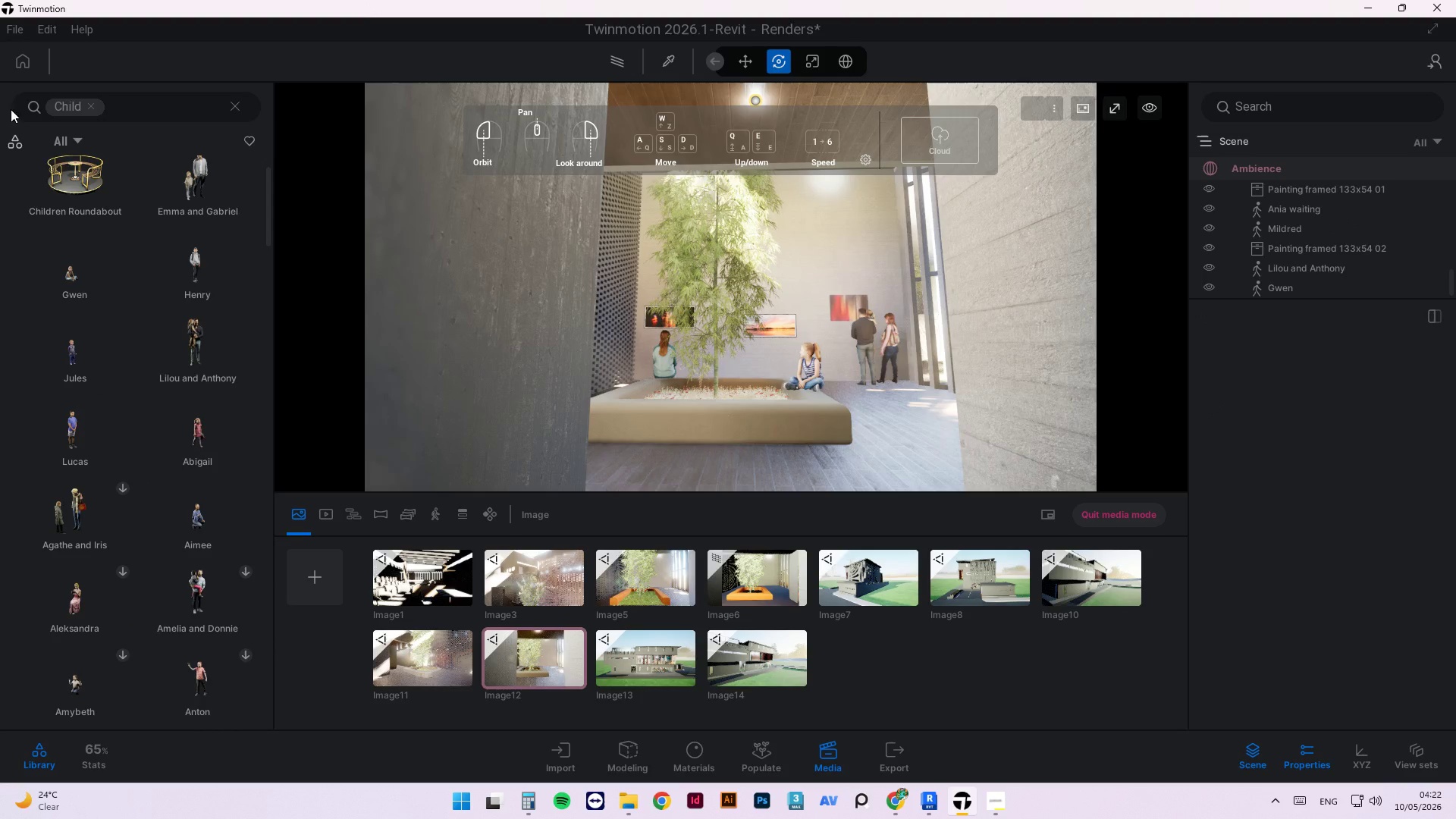 
left_click([86, 108])
 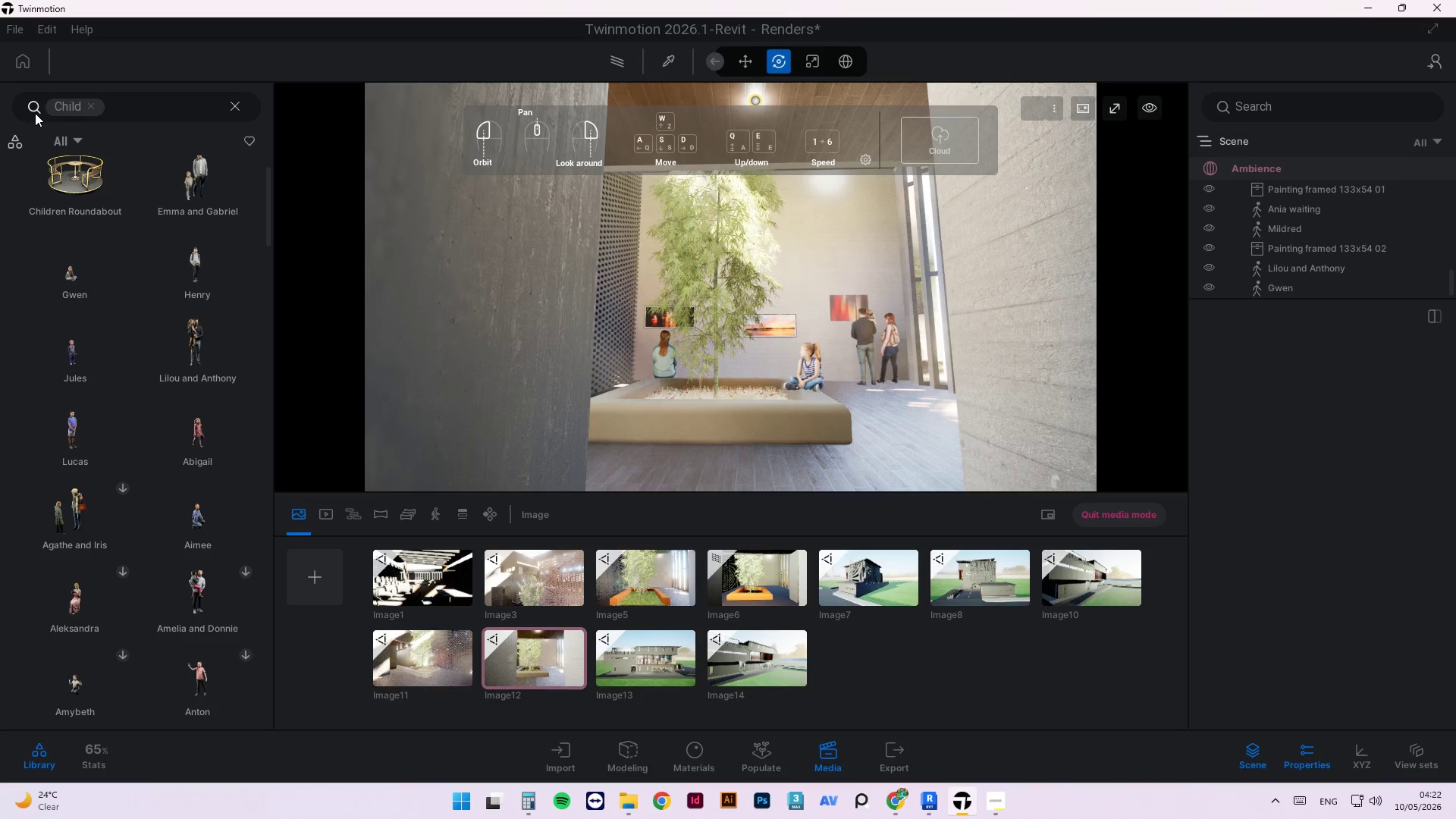 
left_click([33, 108])
 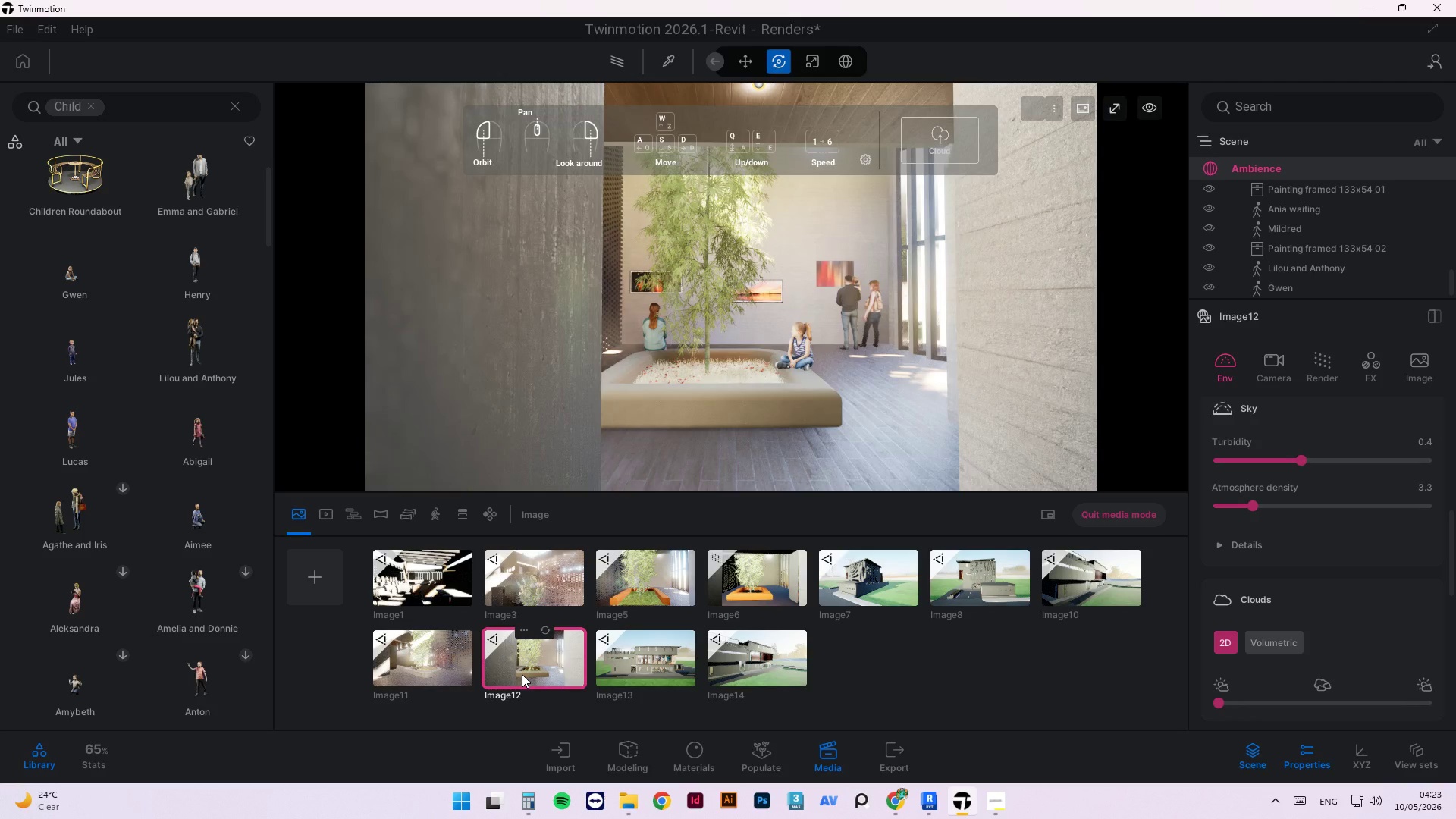 
wait(20.64)
 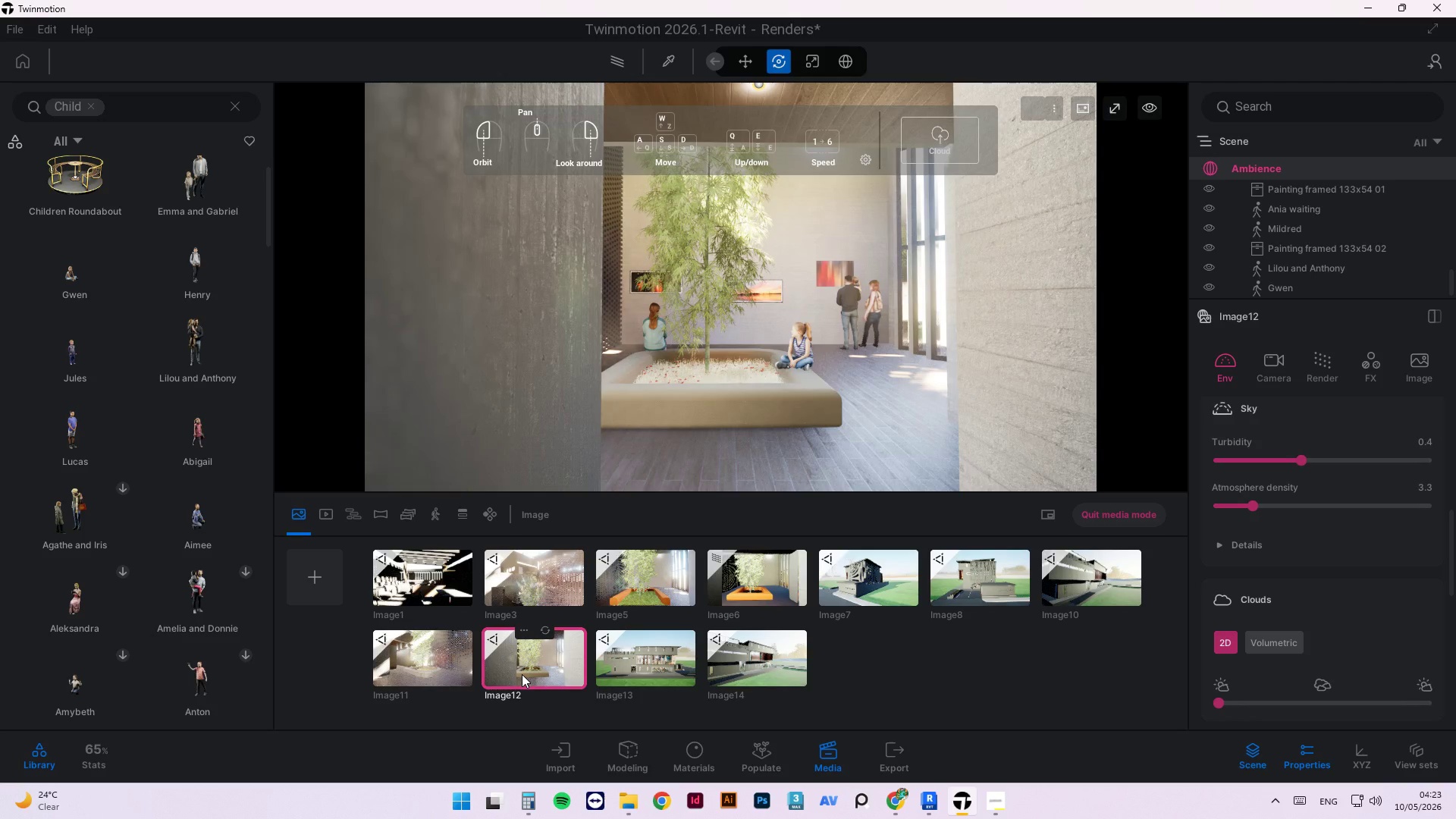 
mouse_move([730, 813])
 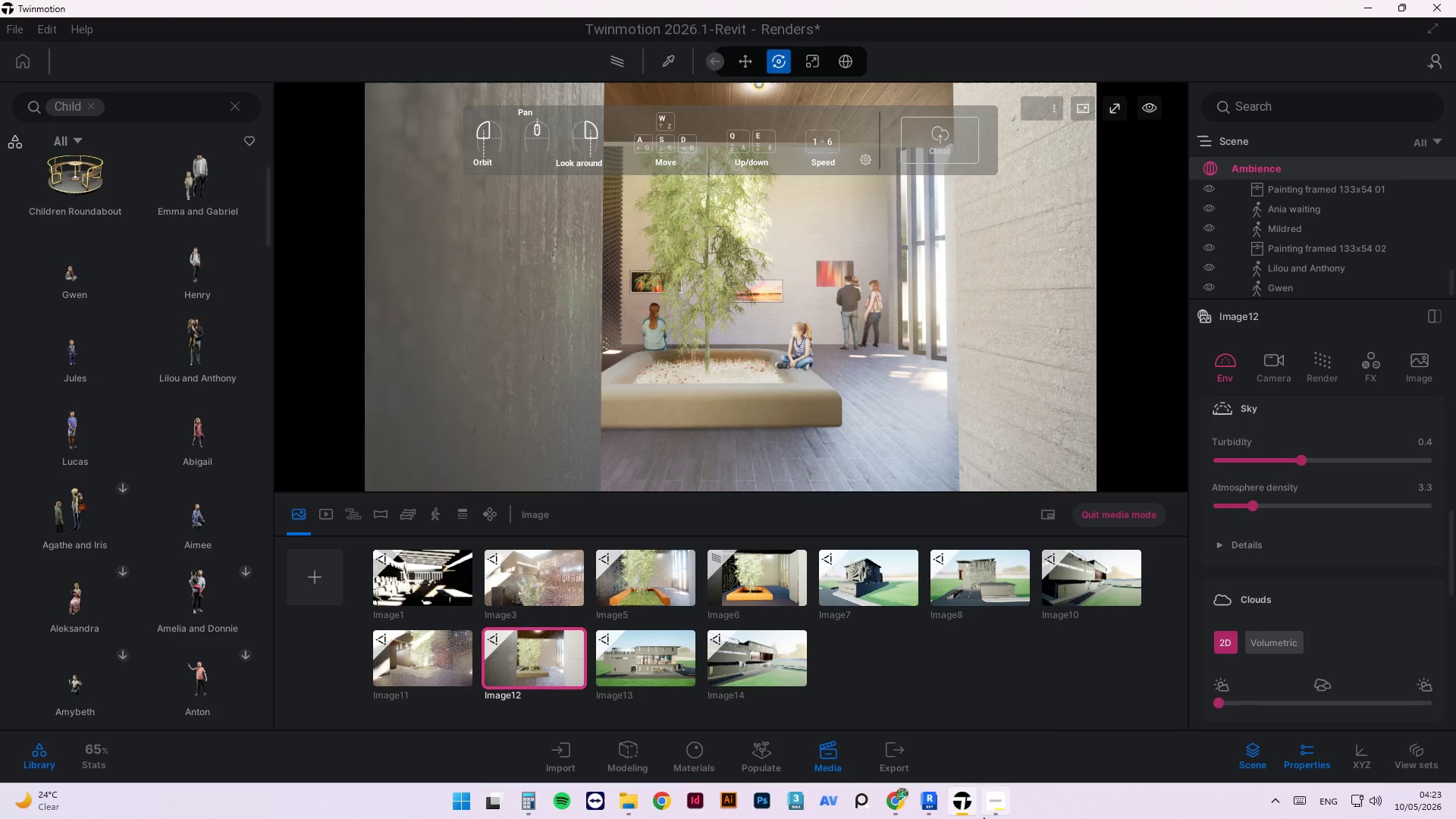 
left_click([996, 812])